 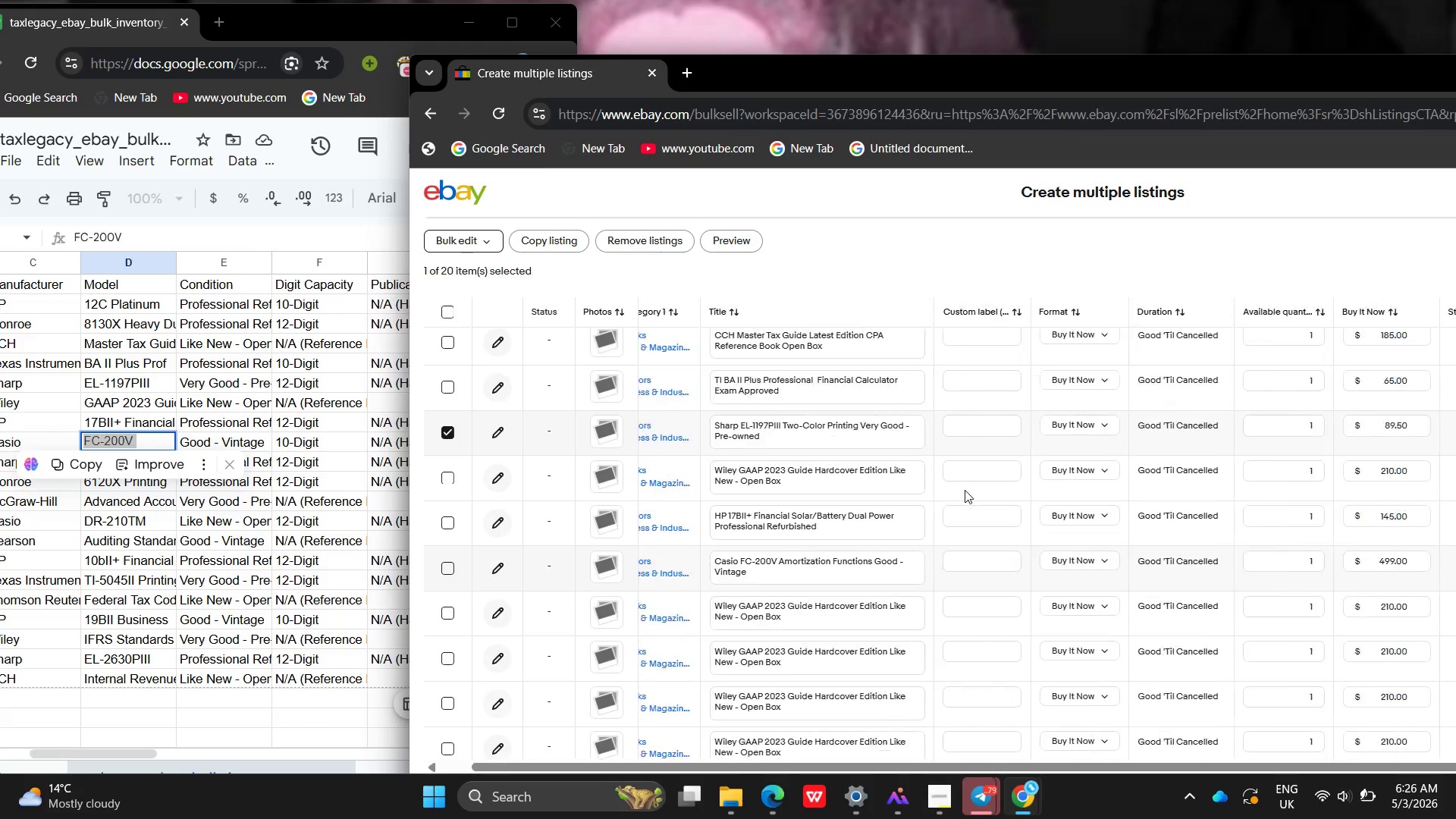 
left_click([839, 610])
 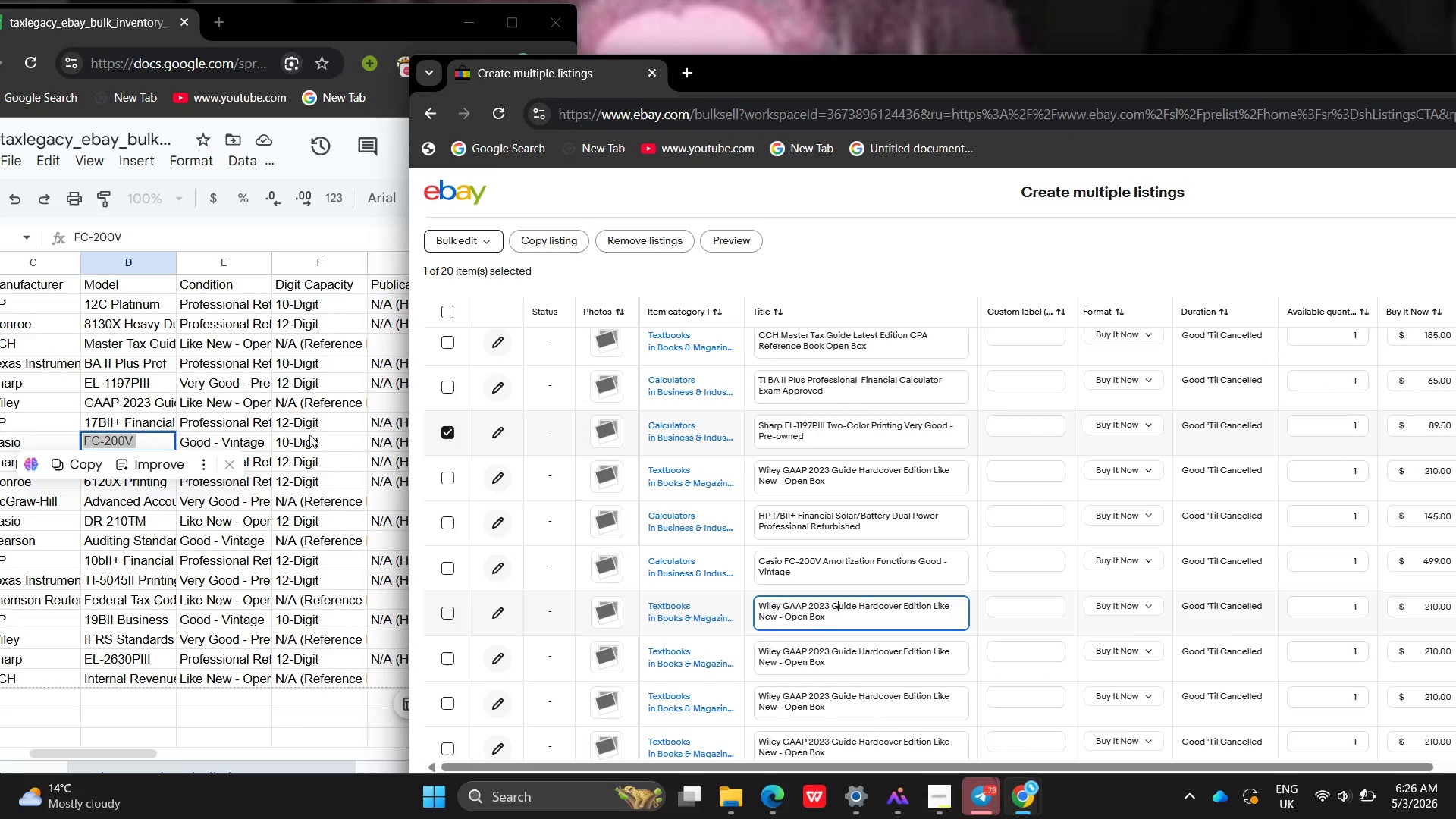 
left_click([309, 435])
 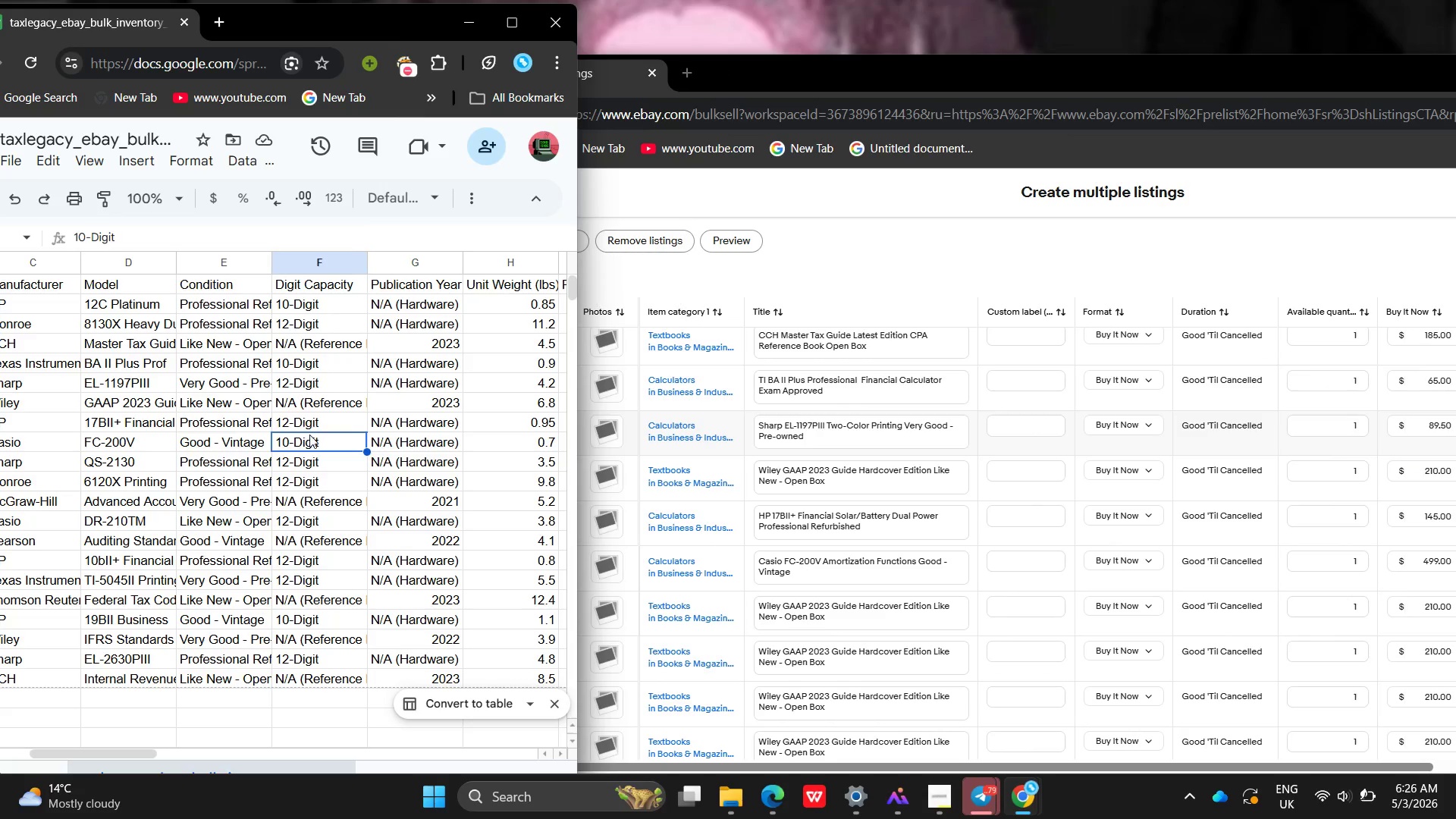 
hold_key(key=ArrowRight, duration=0.91)
 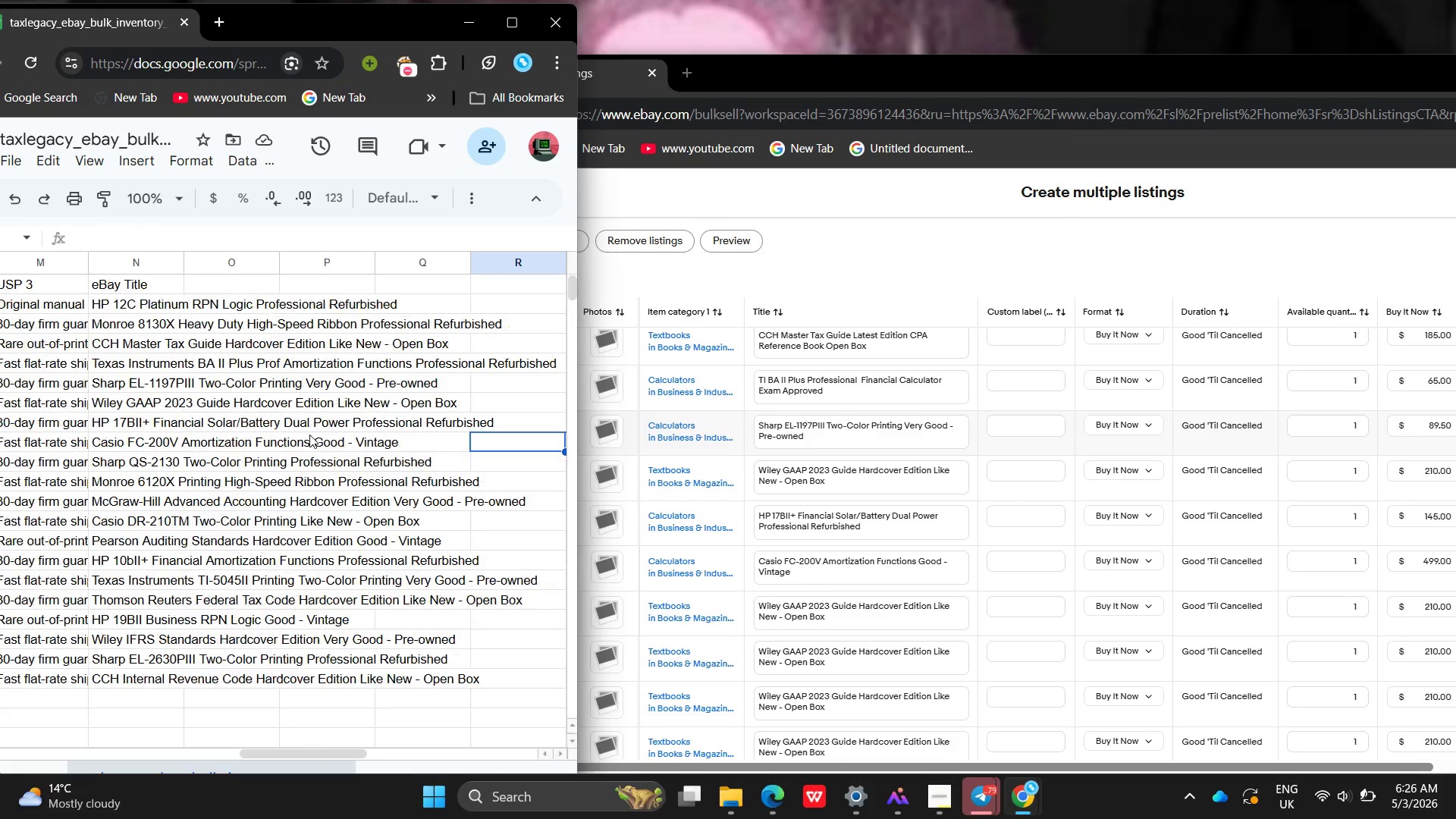 
hold_key(key=ArrowRight, duration=0.34)
 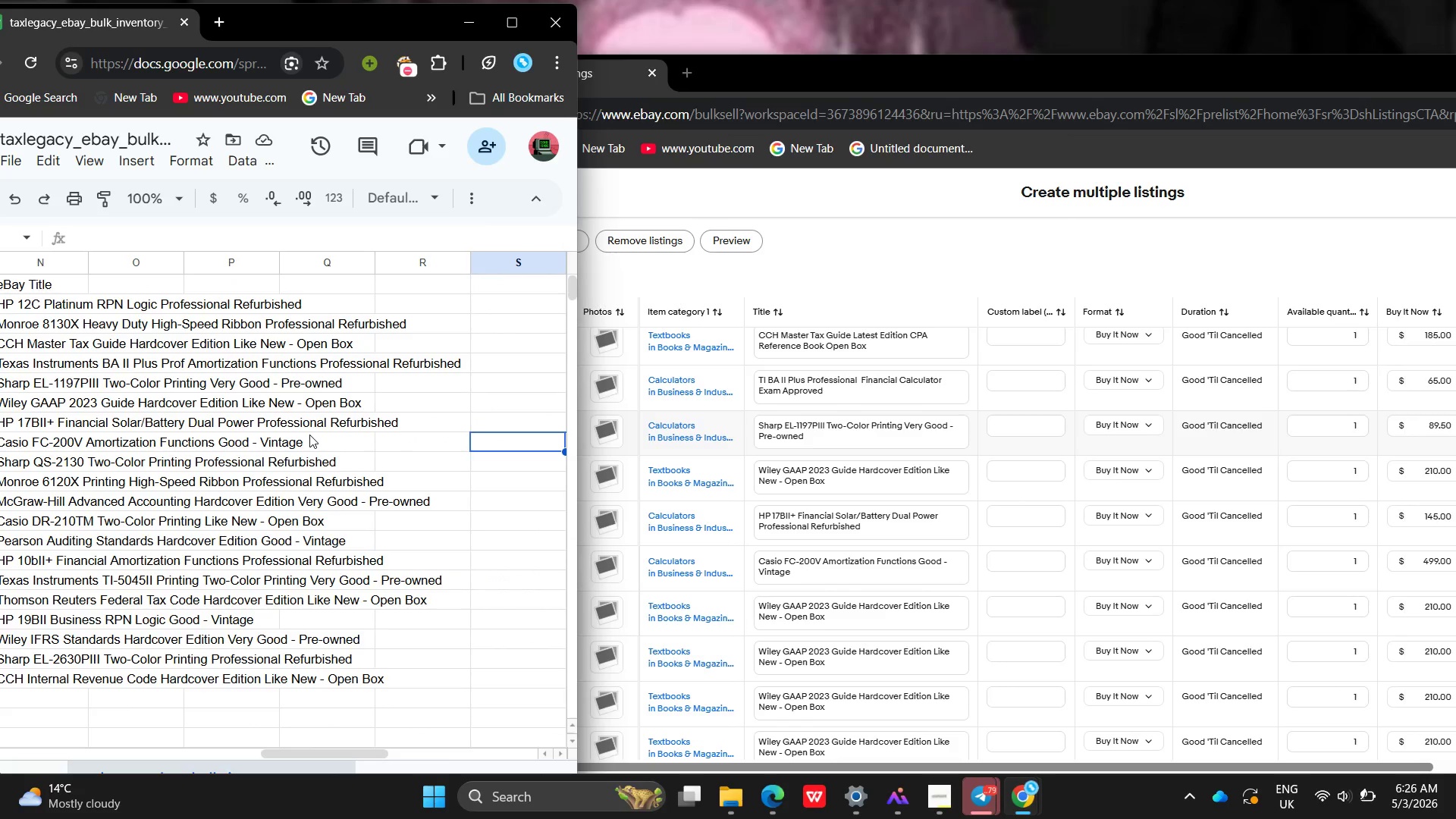 
key(ArrowRight)
 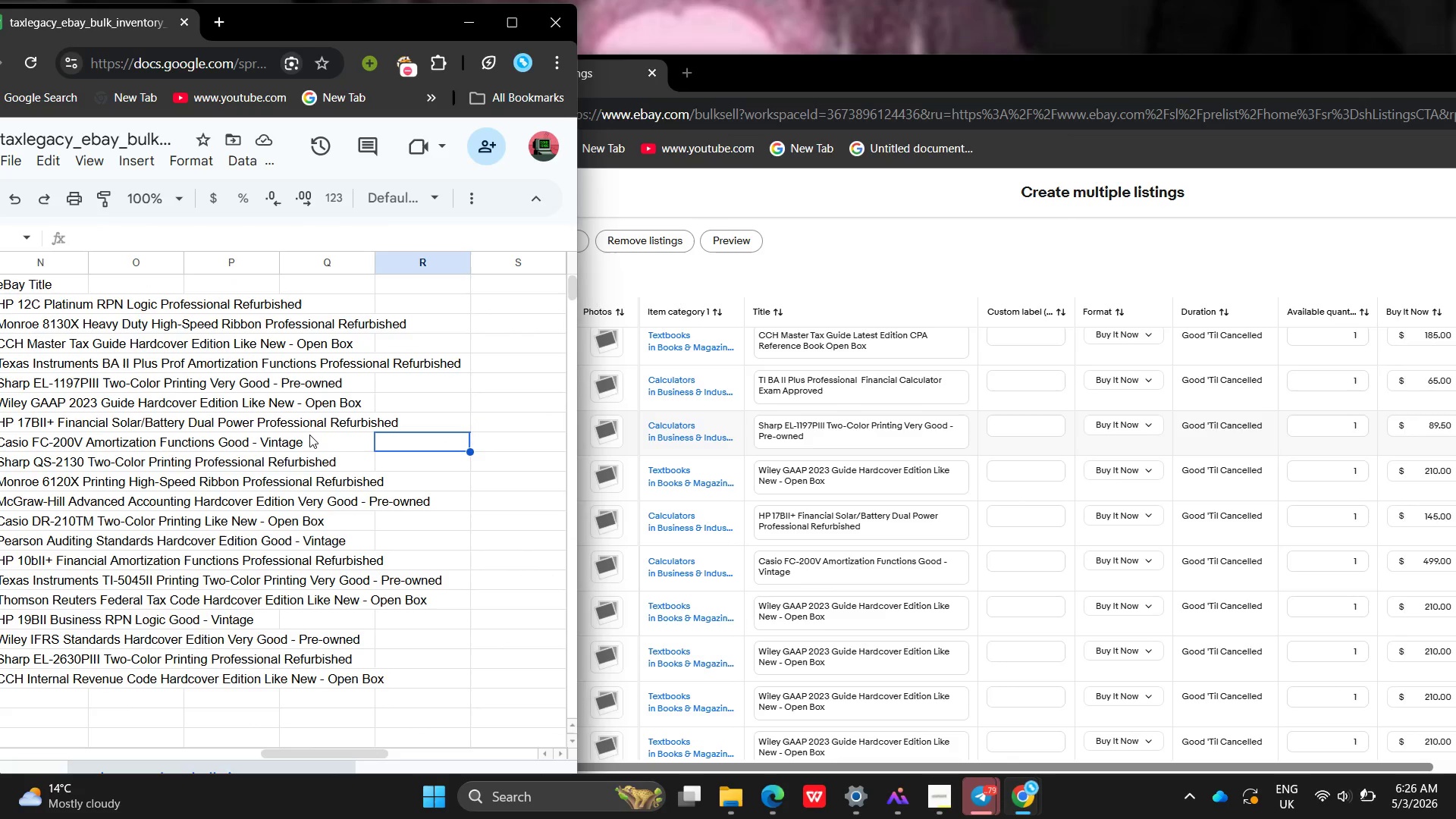 
key(ArrowLeft)
 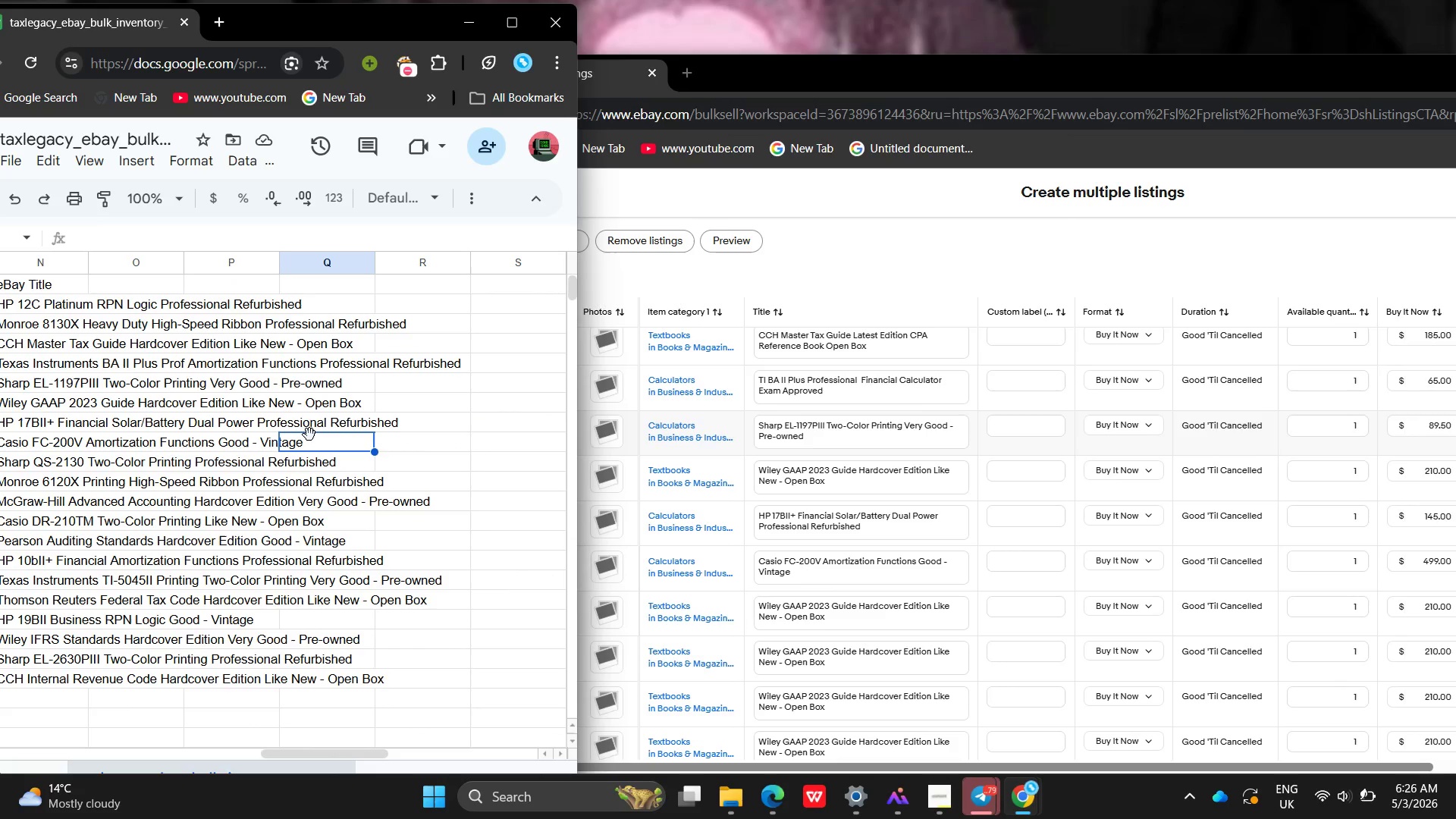 
key(ArrowLeft)
 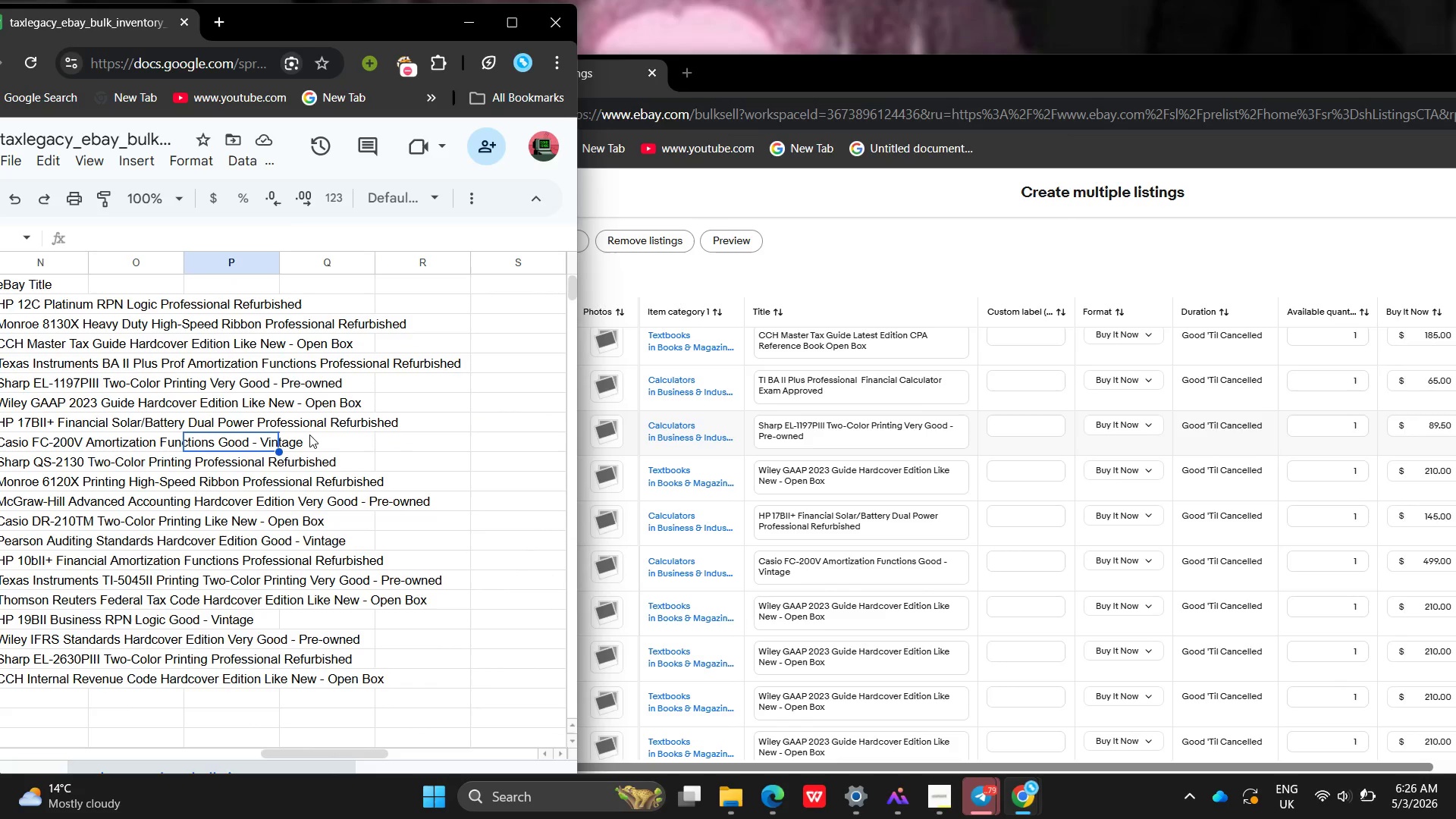 
key(ArrowLeft)
 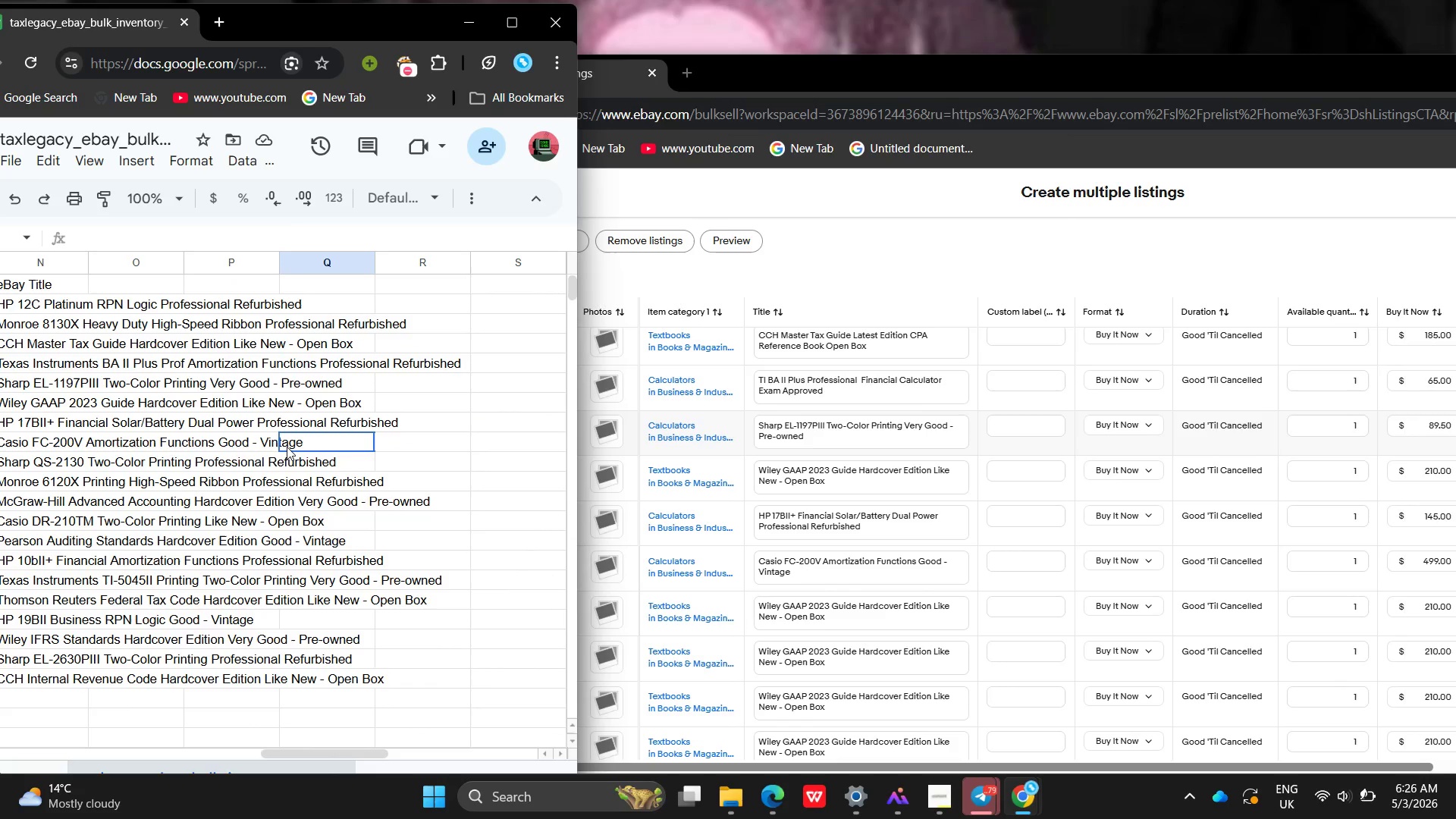 
left_click_drag(start_coordinate=[287, 447], to_coordinate=[287, 457])
 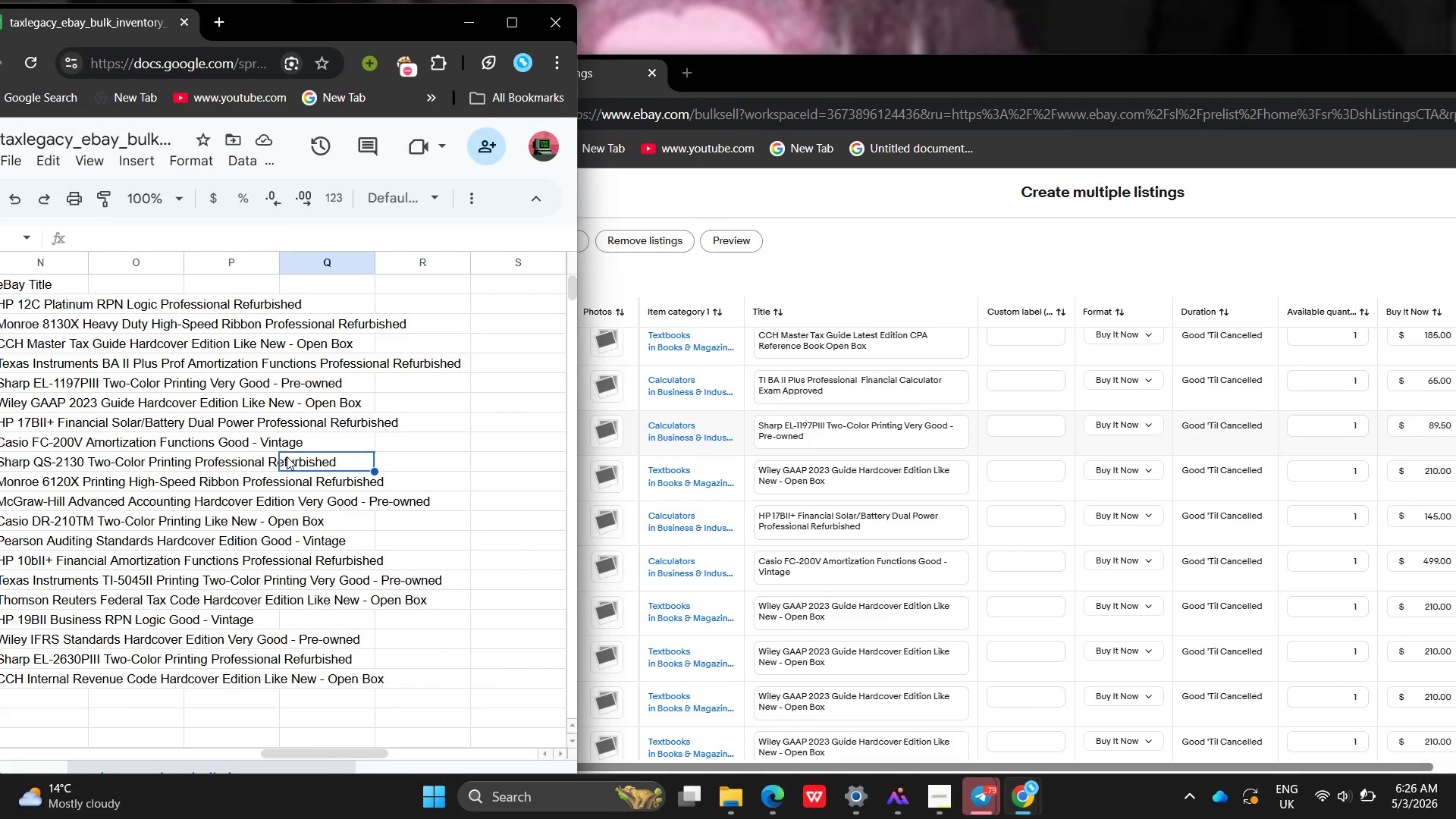 
double_click([287, 457])
 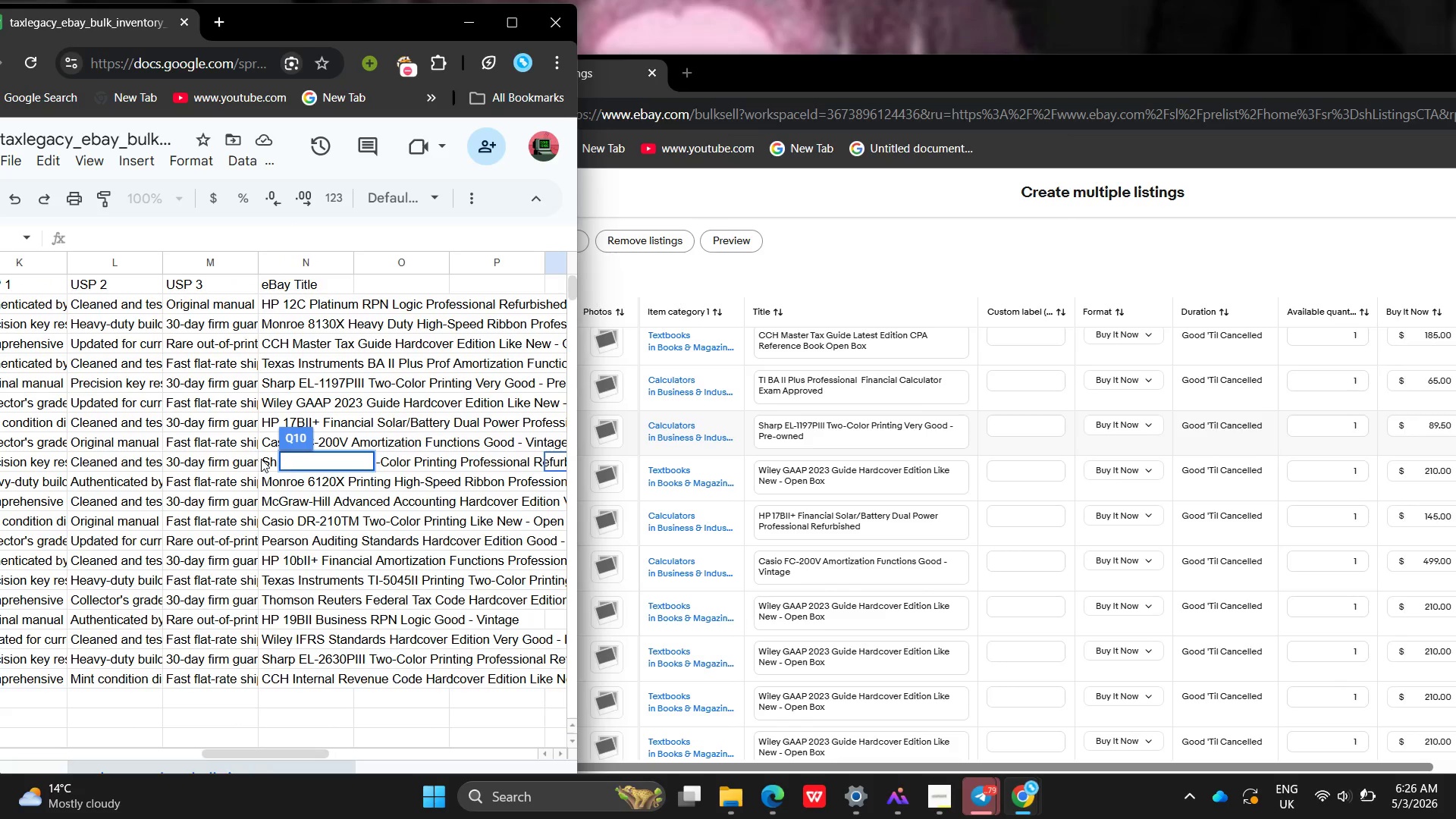 
double_click([261, 459])
 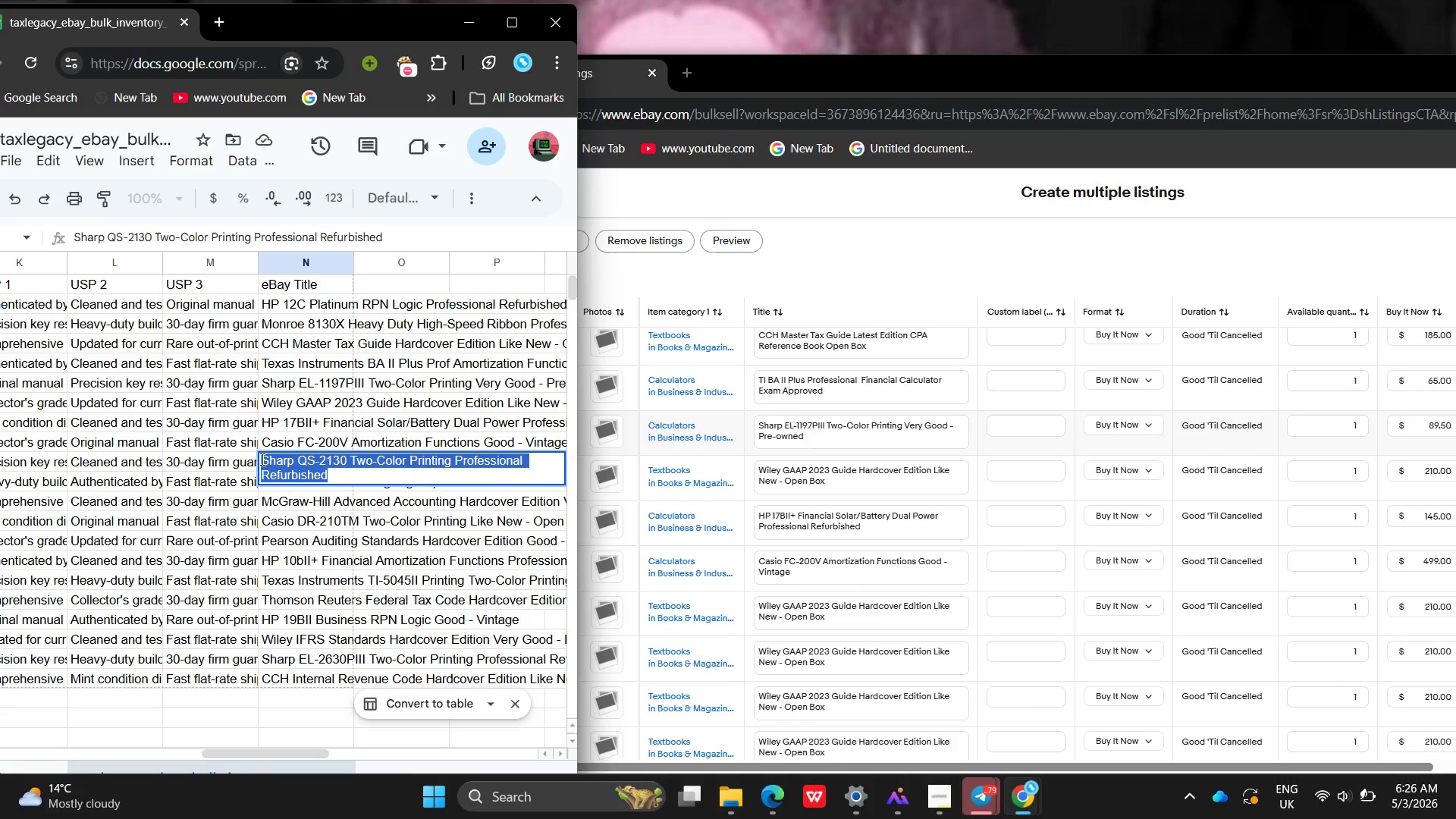 
triple_click([261, 459])
 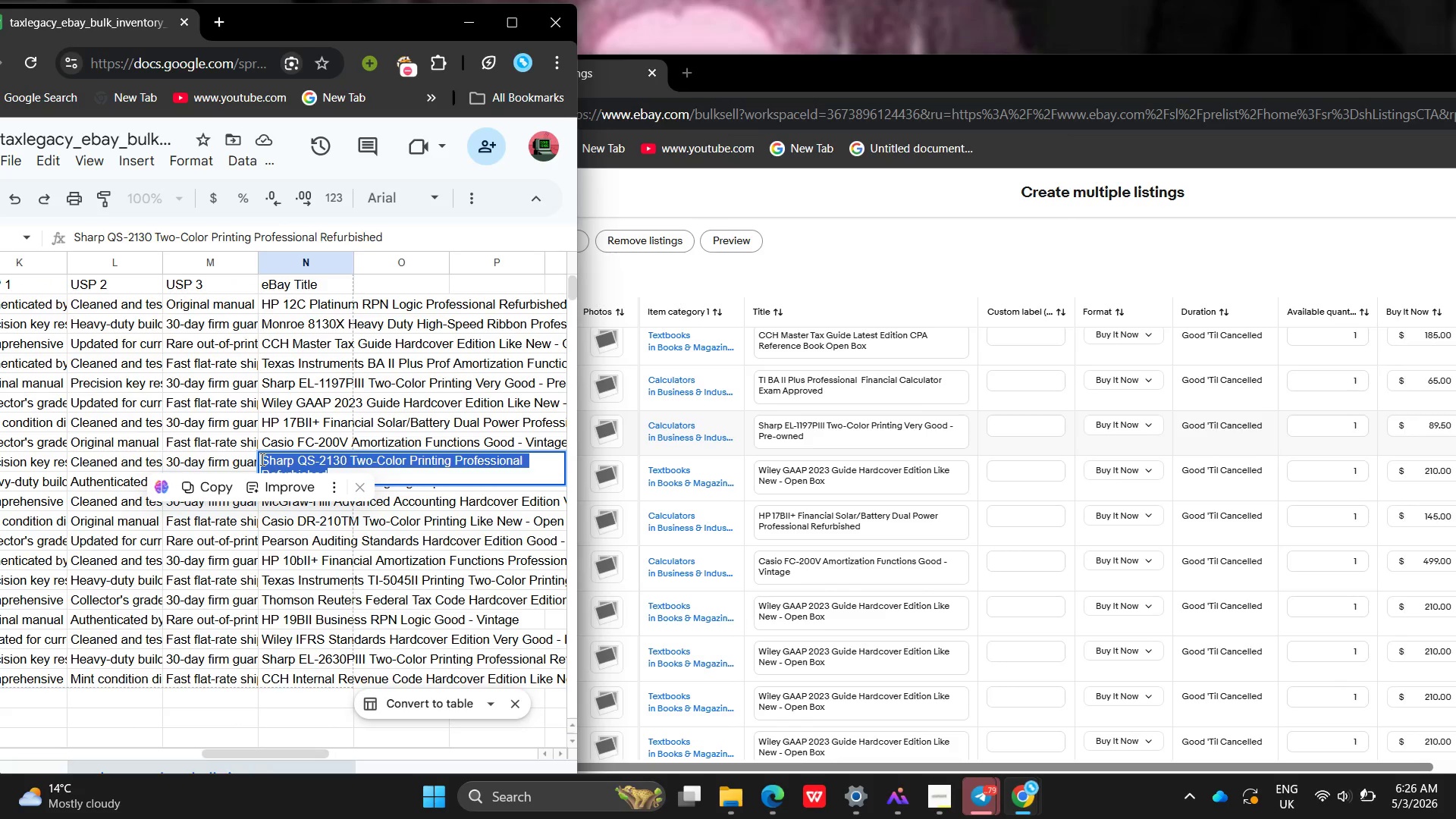 
key(Control+ControlLeft)
 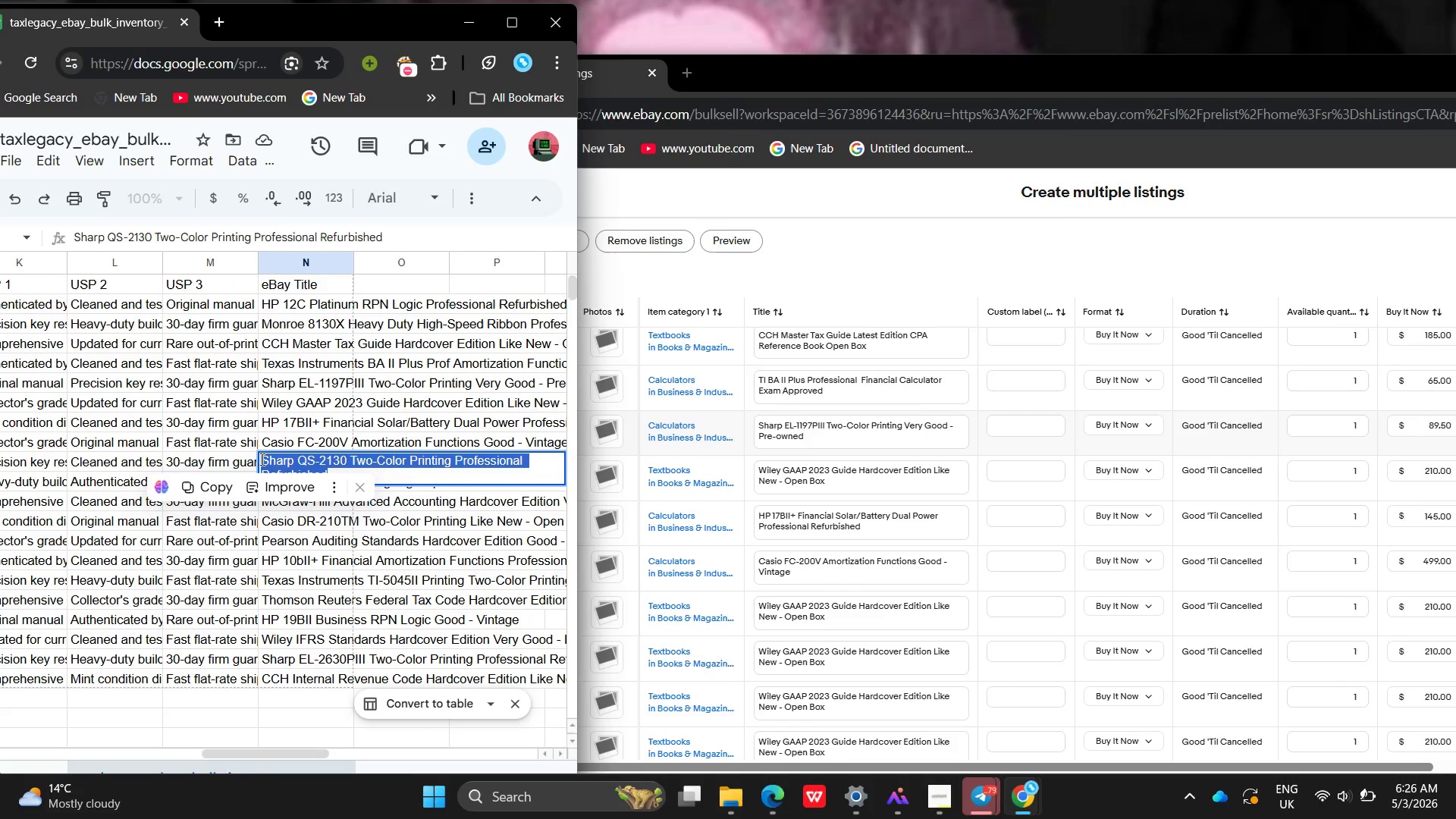 
key(Control+C)
 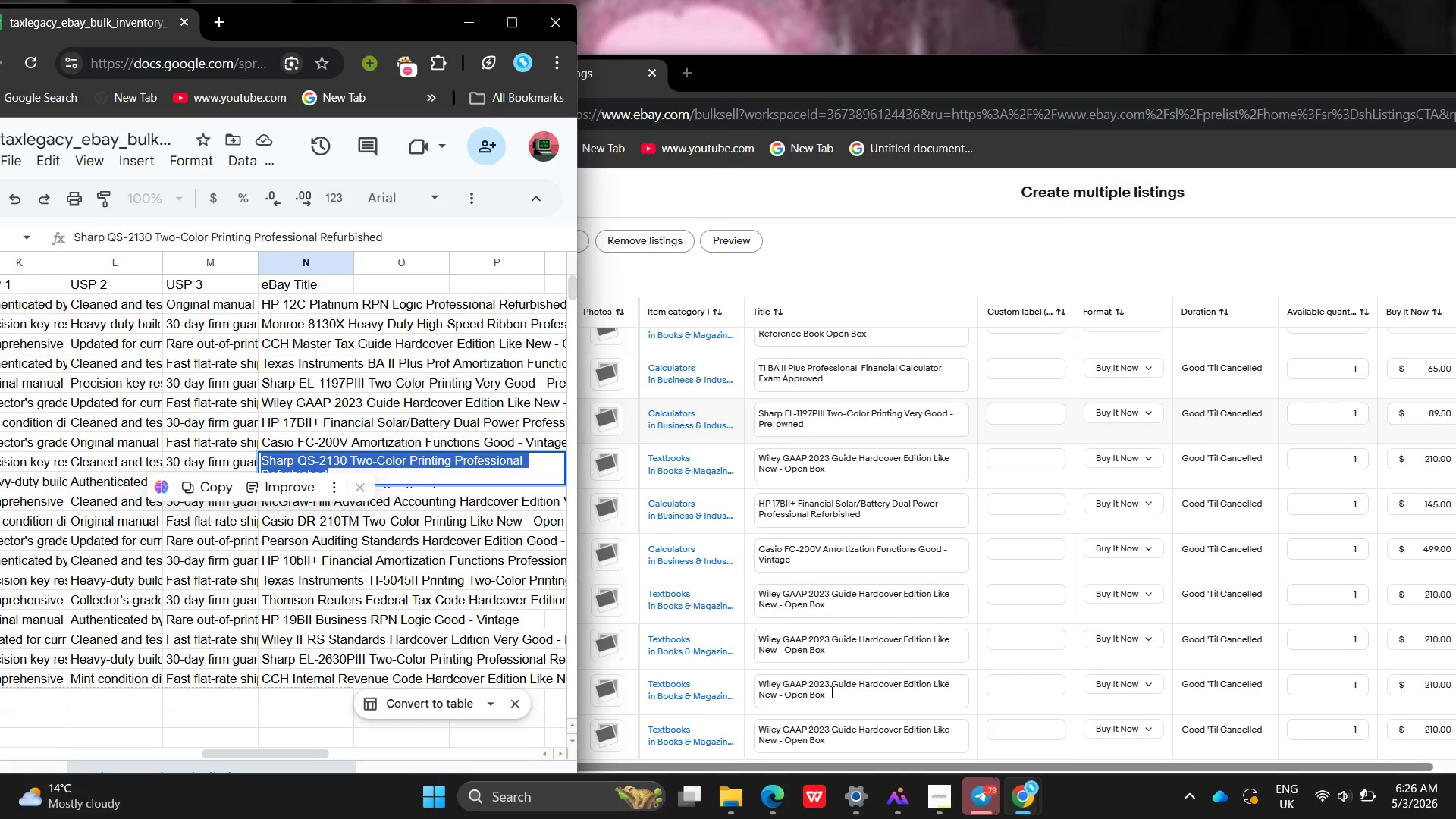 
left_click_drag(start_coordinate=[836, 563], to_coordinate=[711, 522])
 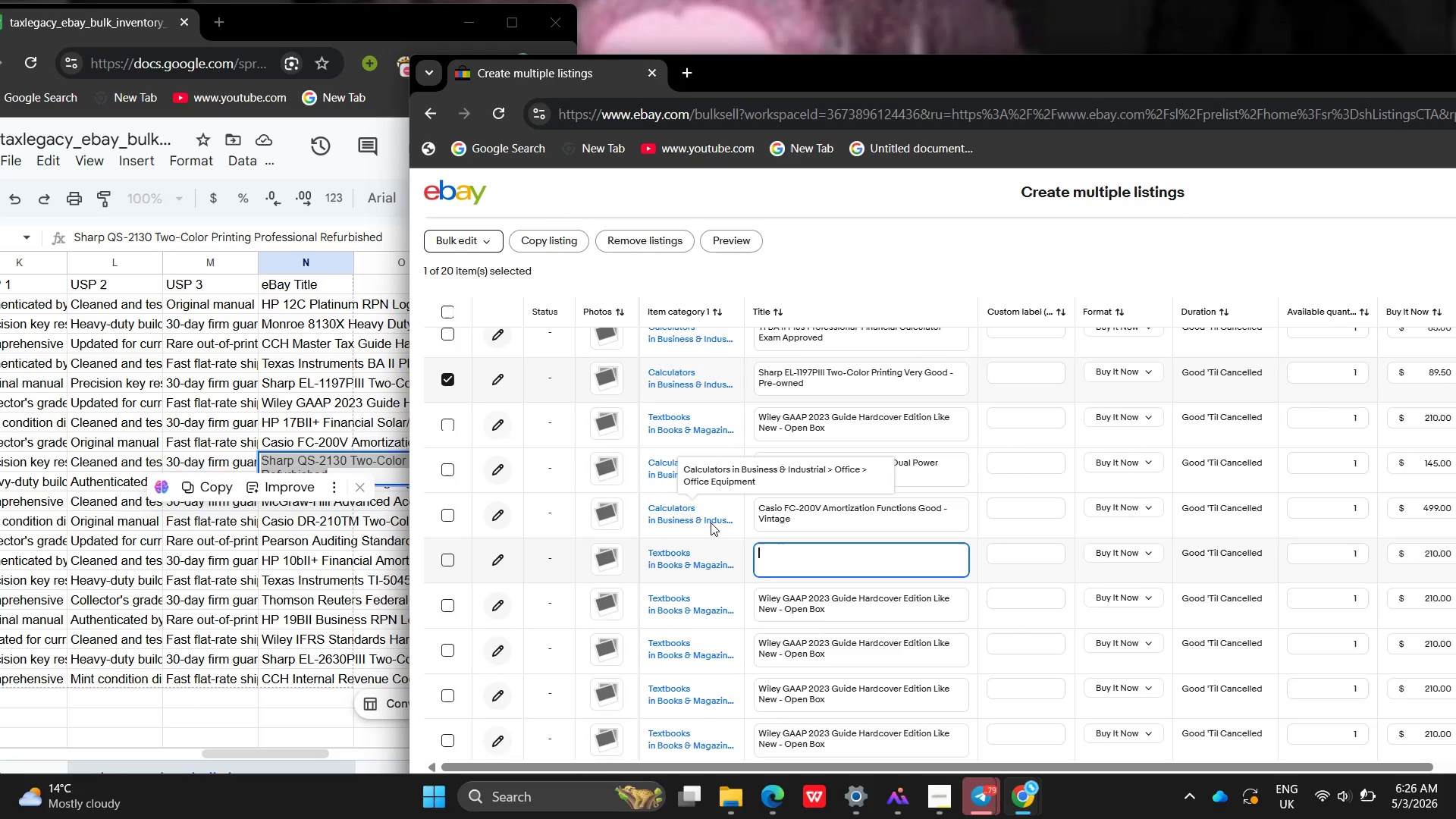 
key(Backspace)
 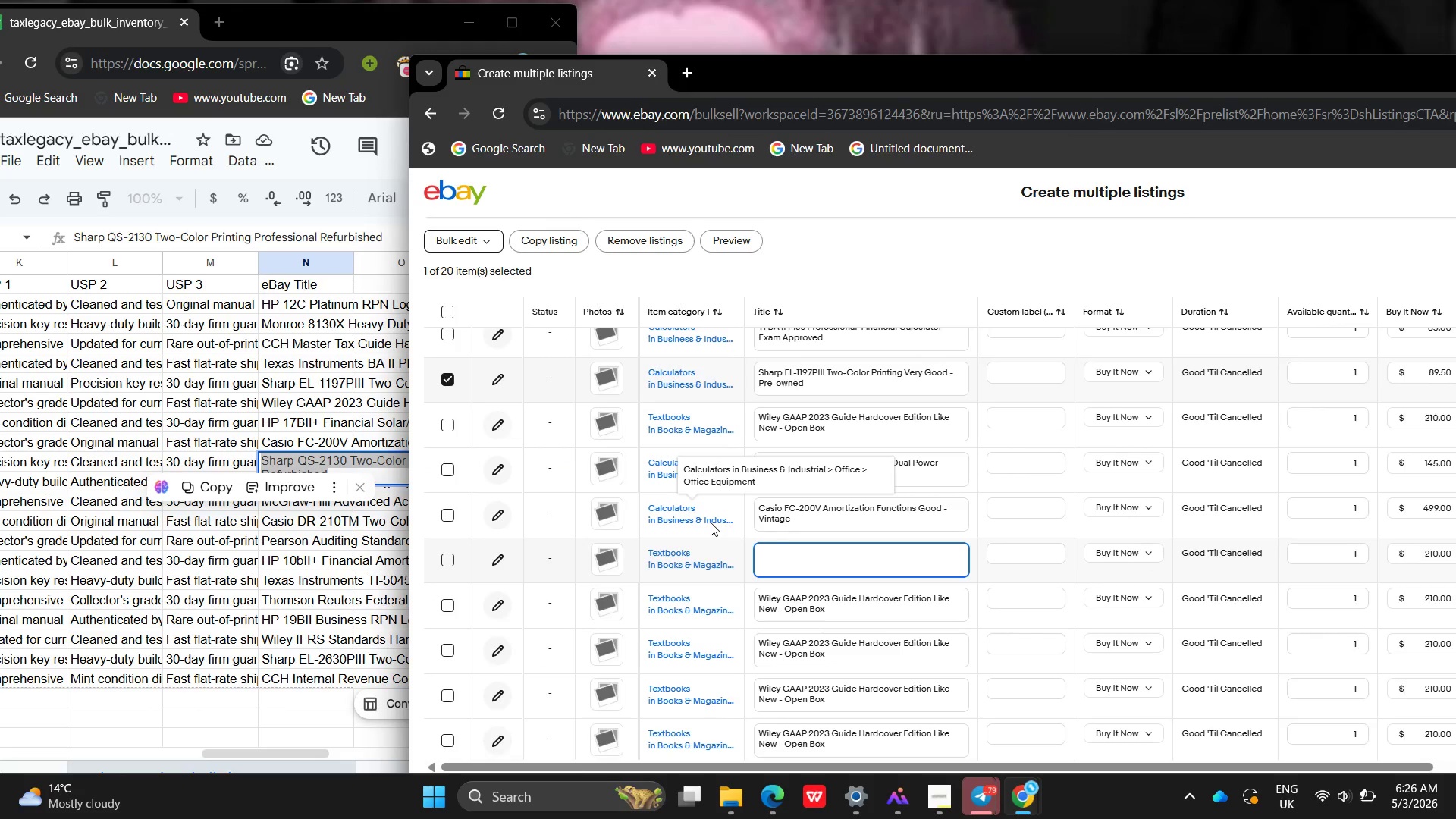 
key(Control+ControlLeft)
 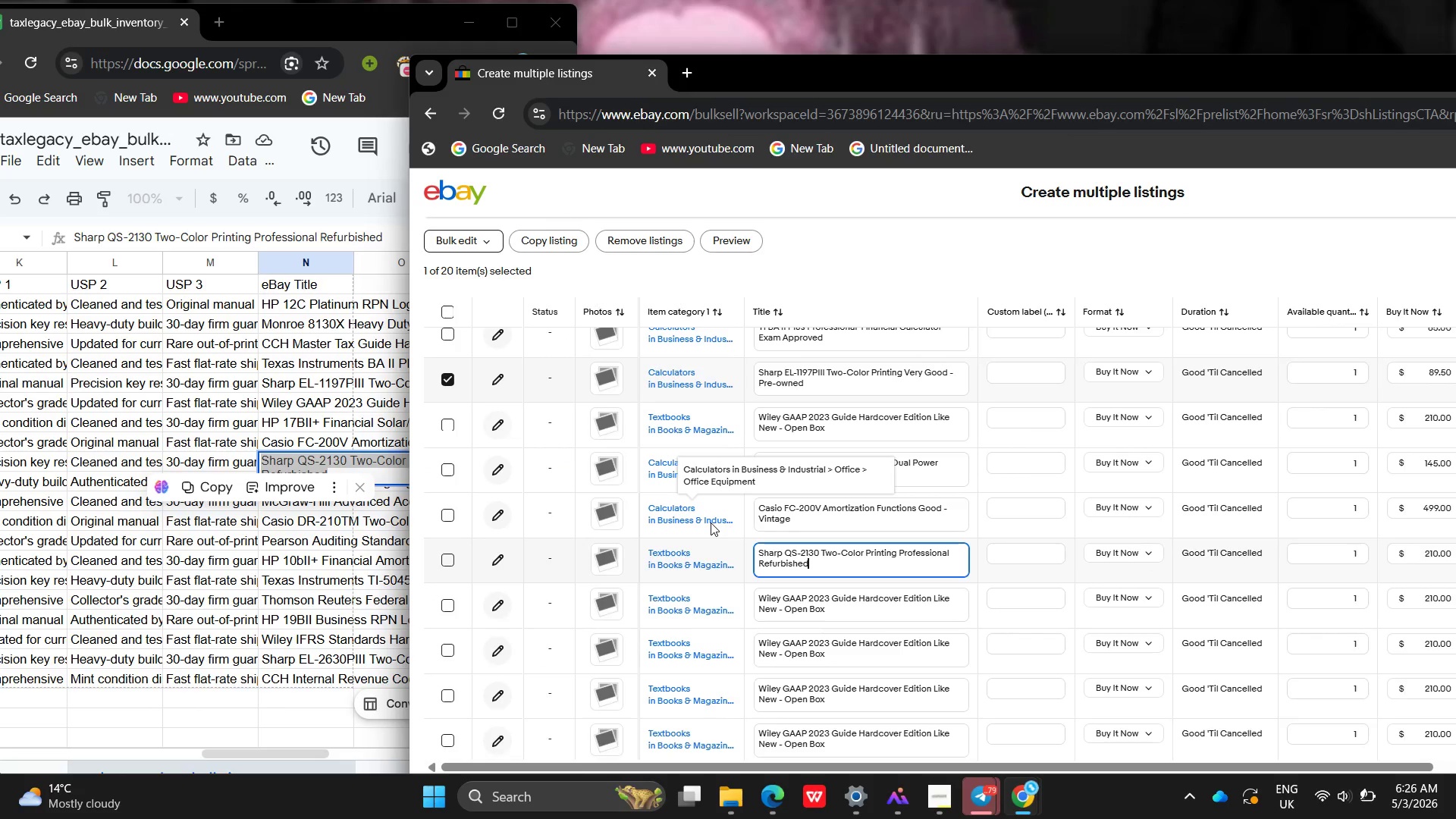 
key(Control+V)
 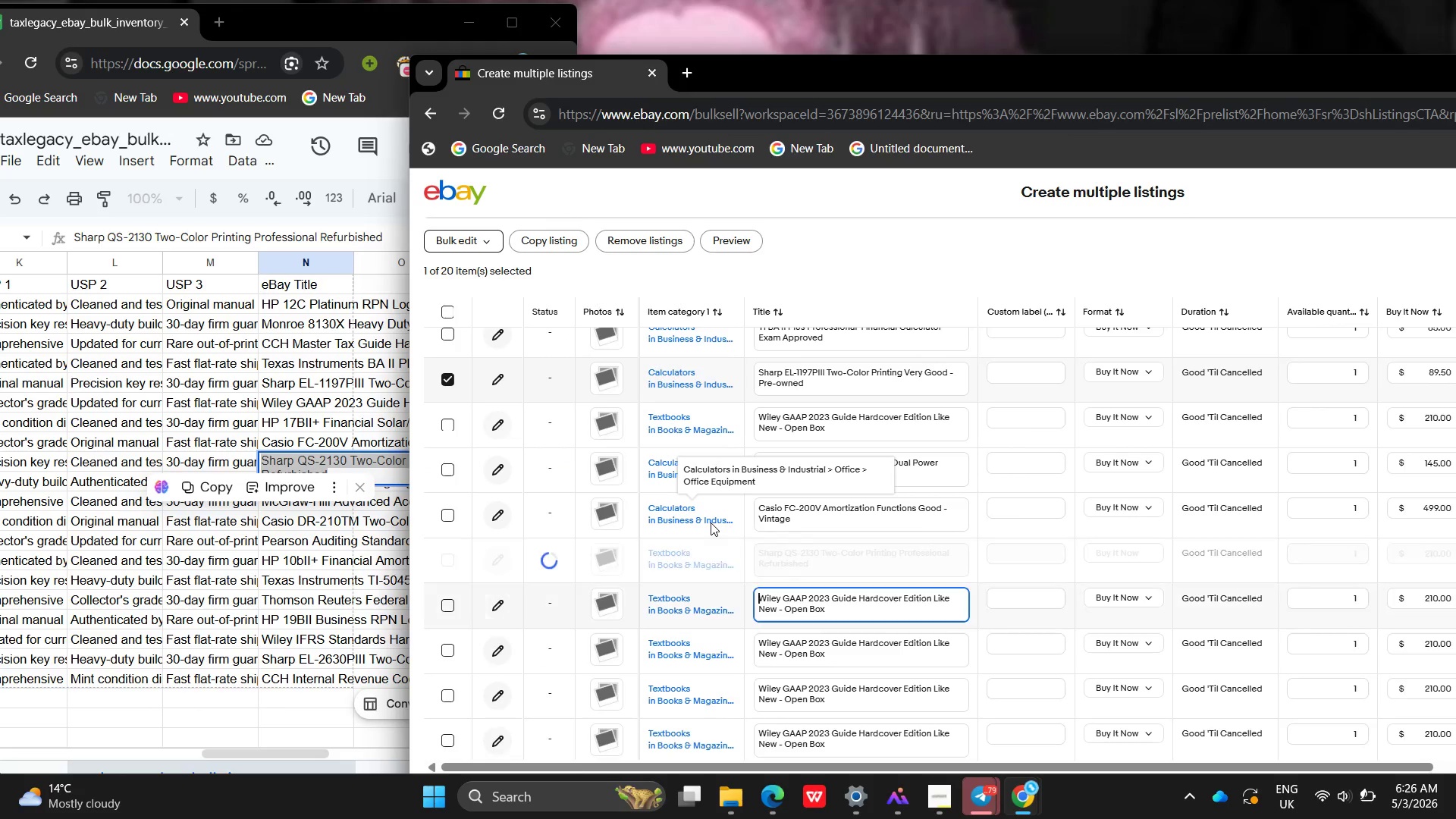 
key(Enter)
 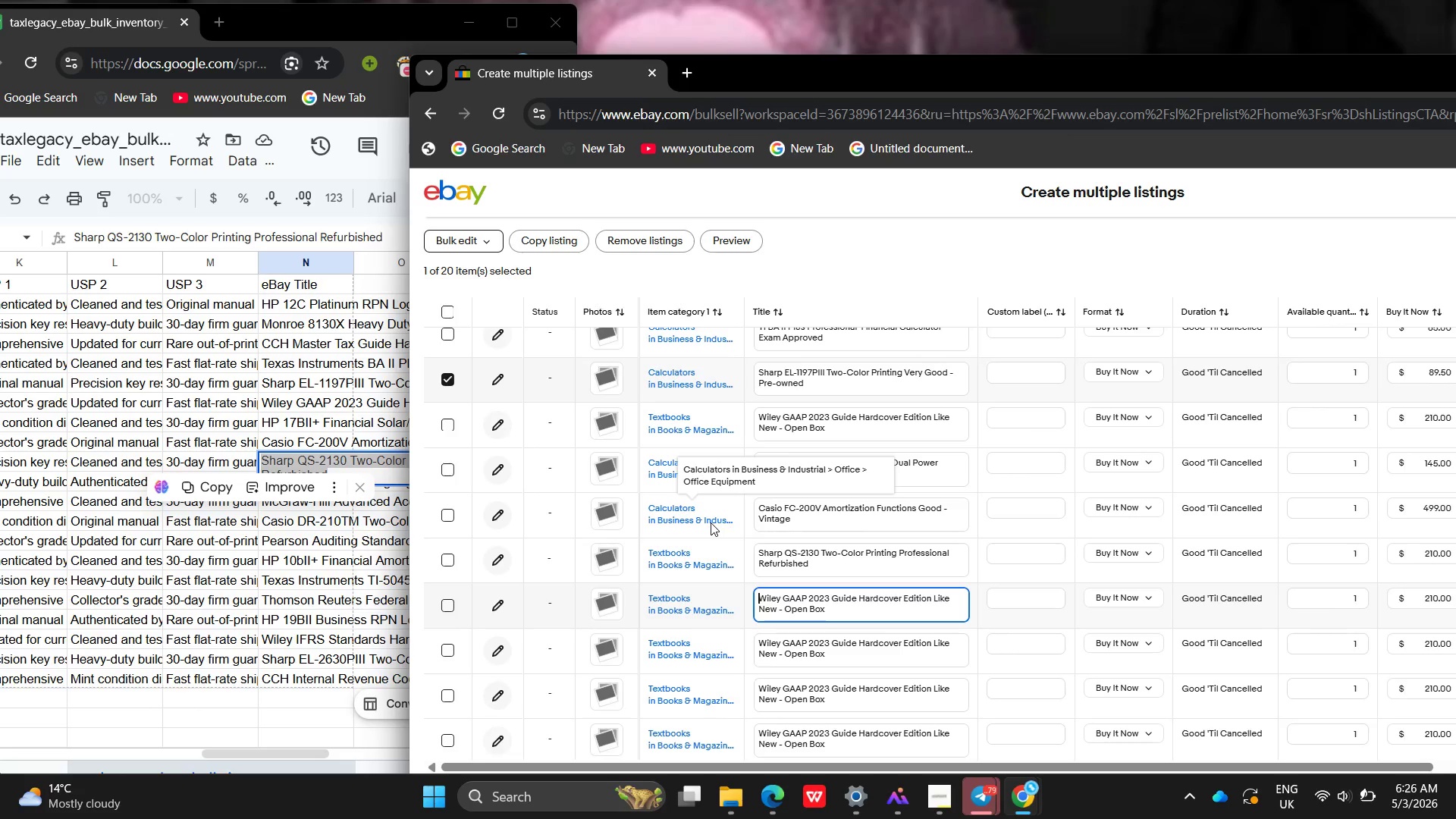 
wait(18.86)
 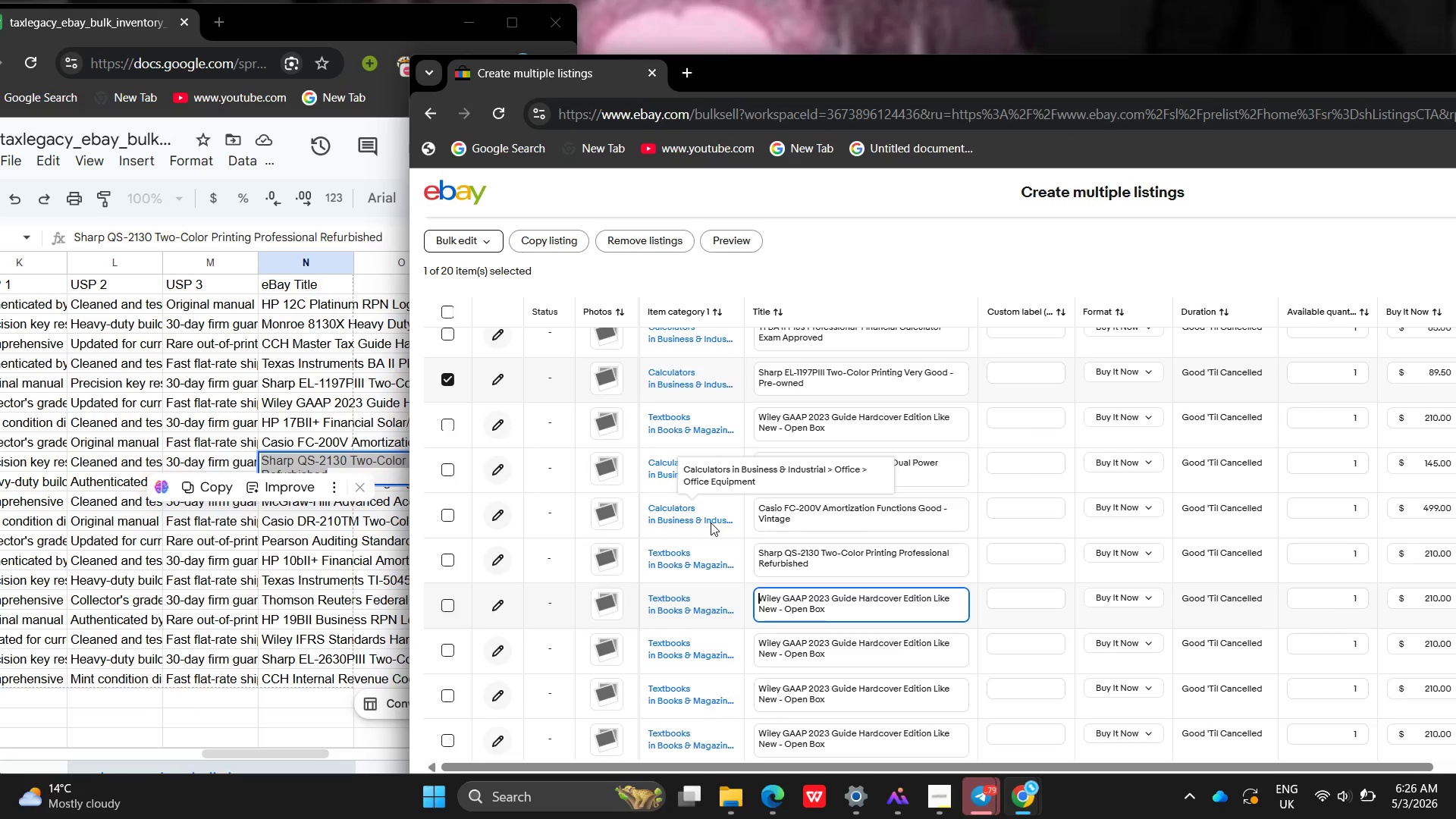 
left_click([879, 582])
 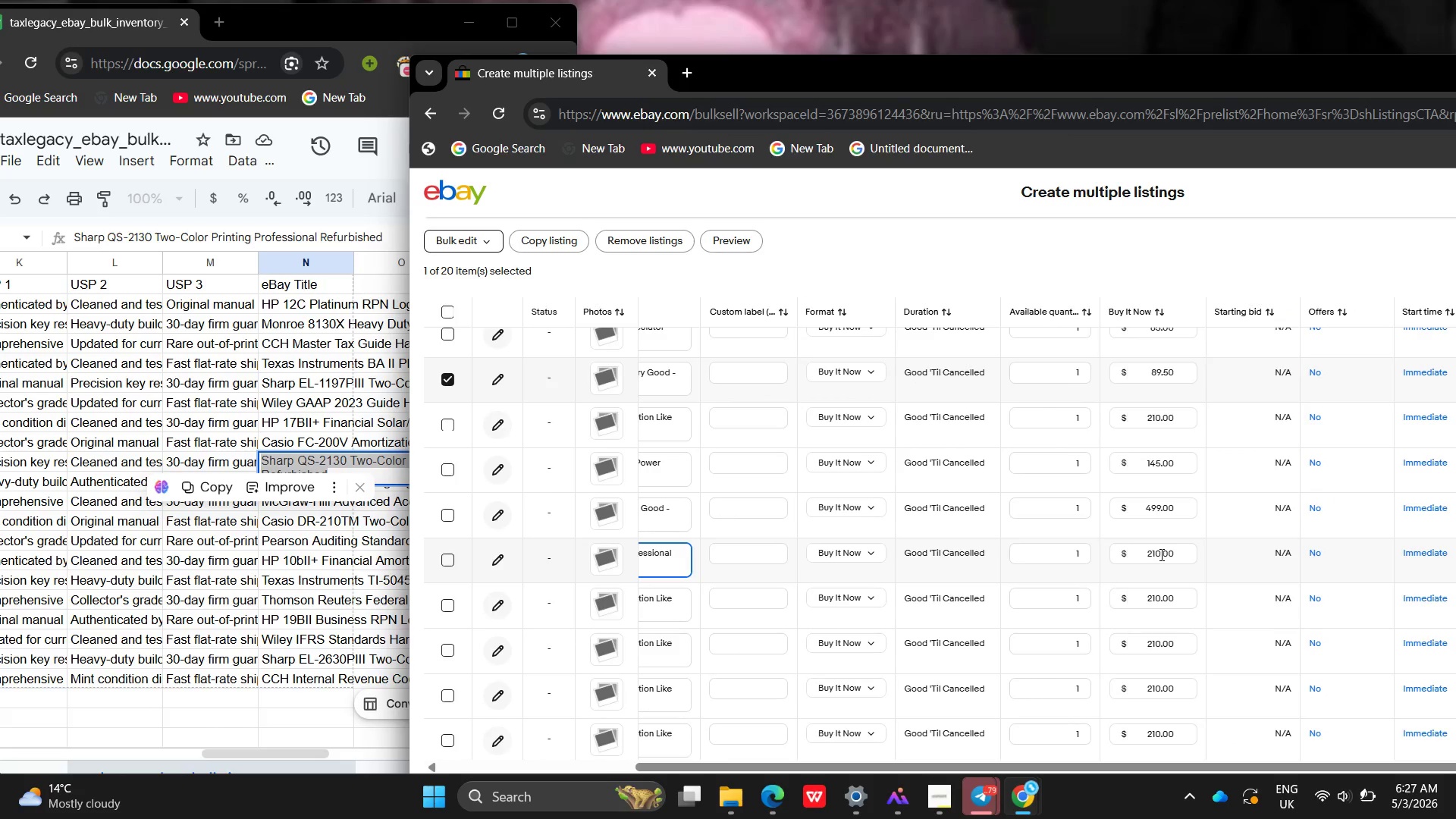 
left_click([1160, 554])
 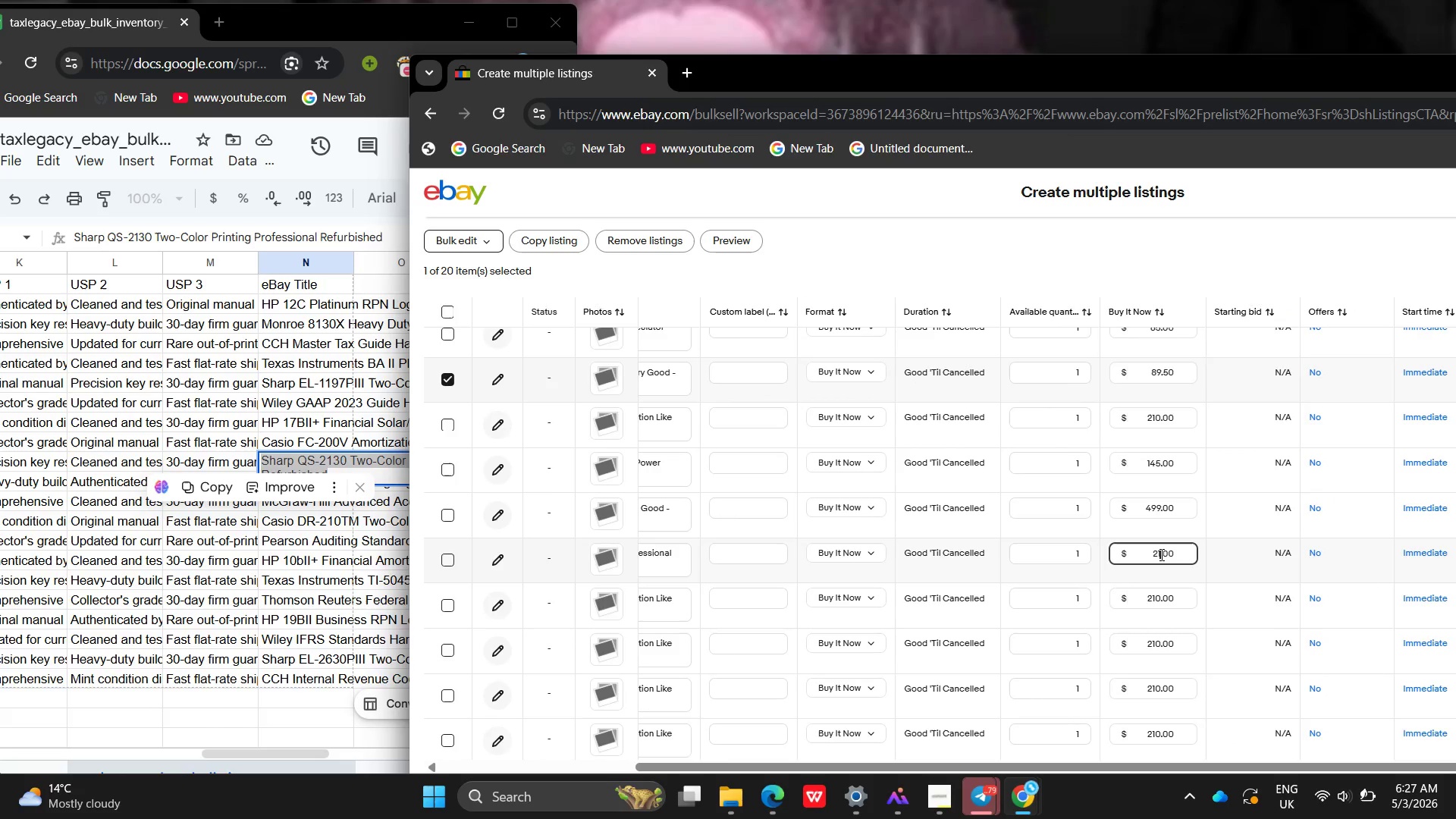 
key(Backspace)
key(Backspace)
key(Backspace)
key(Backspace)
type(75)
 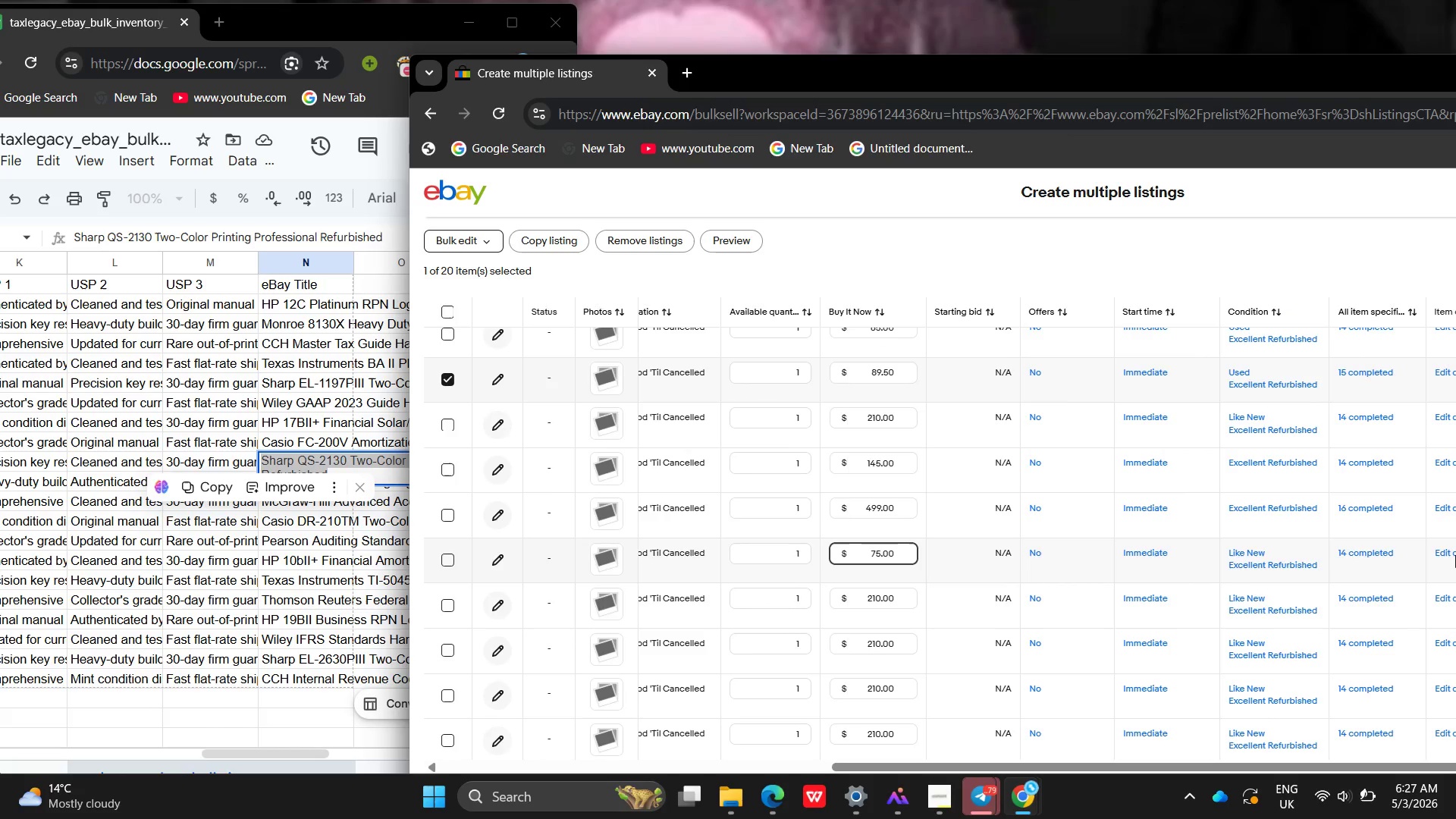 
wait(5.23)
 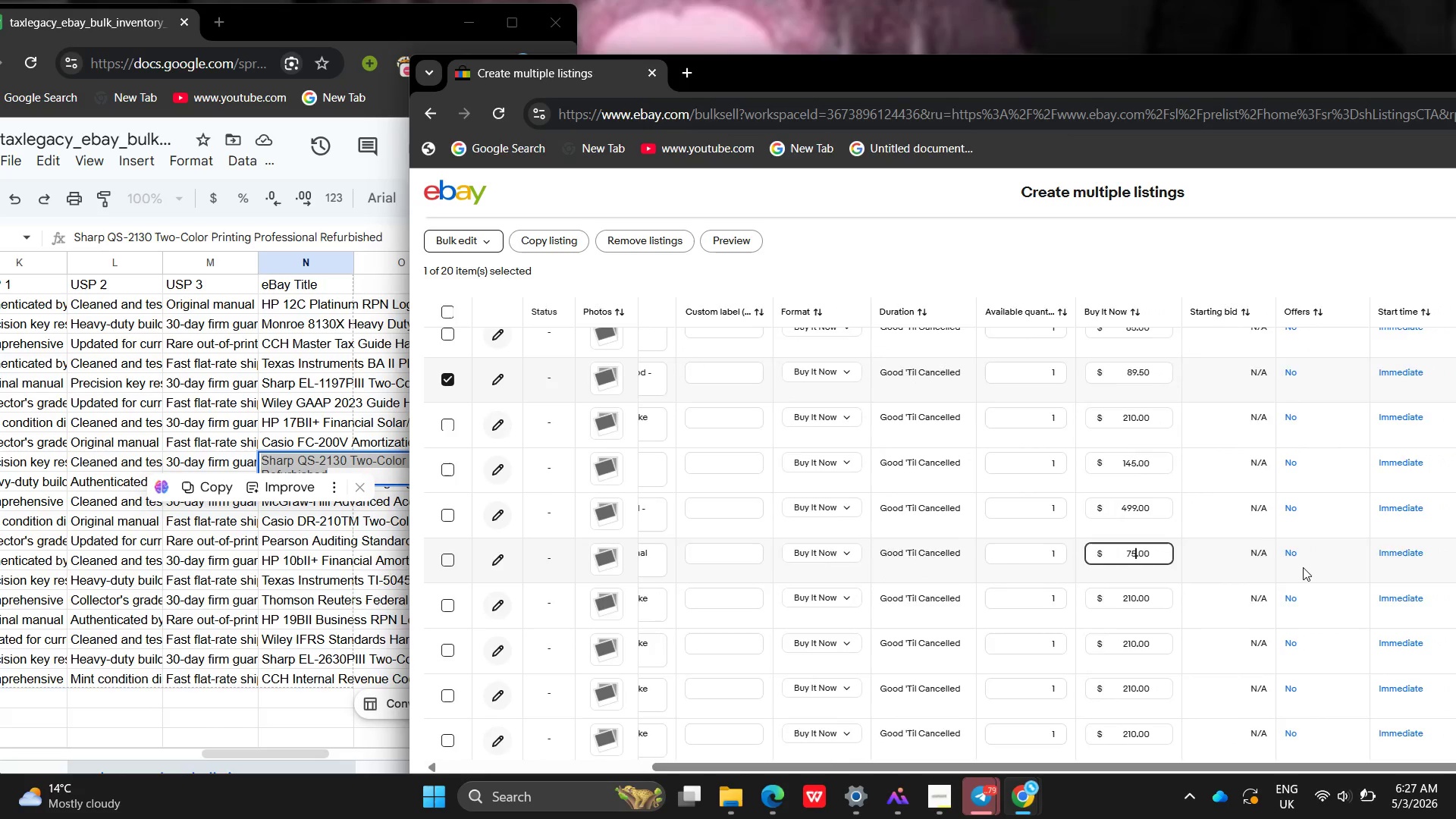 
left_click([1448, 554])
 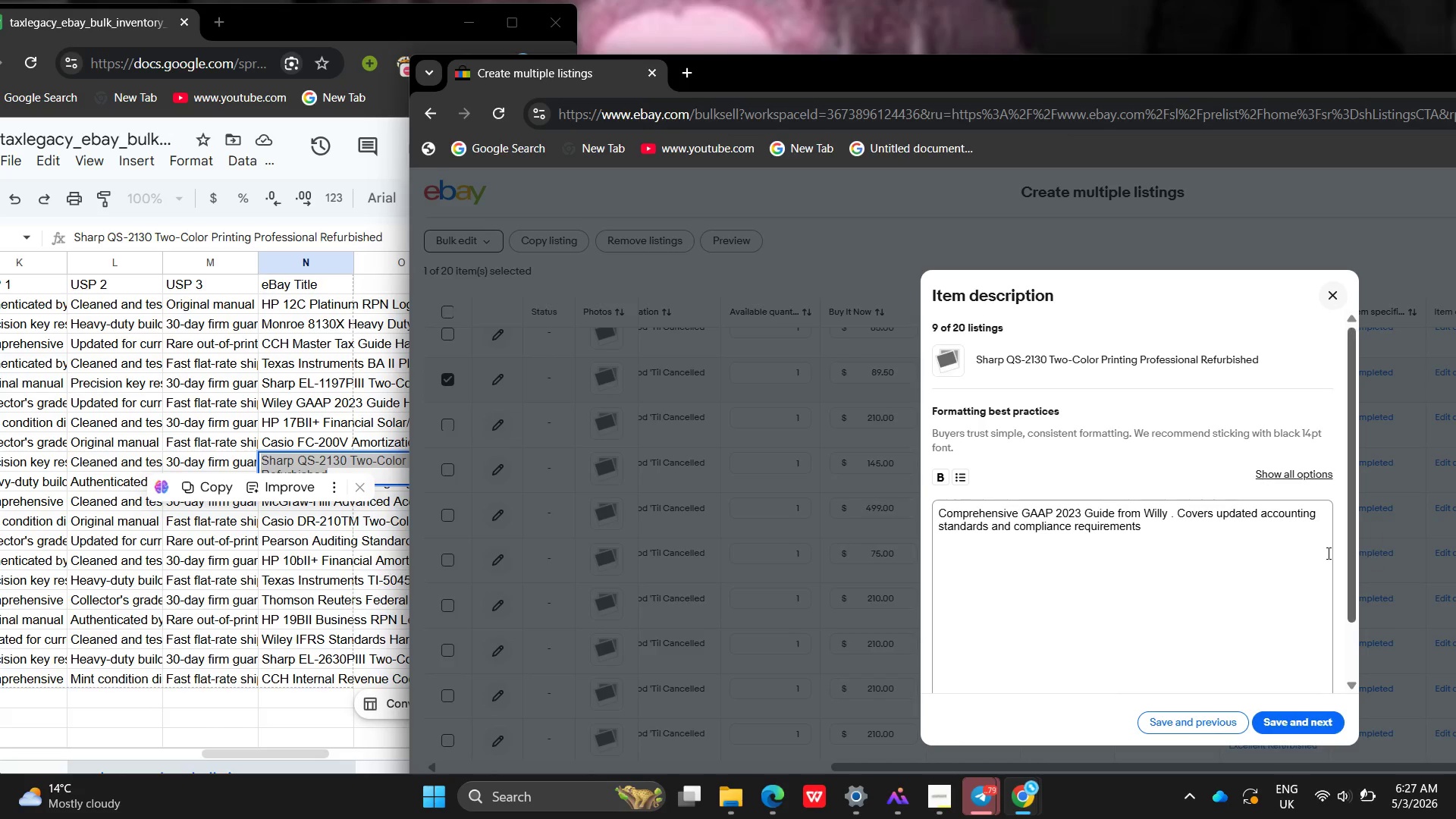 
left_click_drag(start_coordinate=[1171, 538], to_coordinate=[868, 469])
 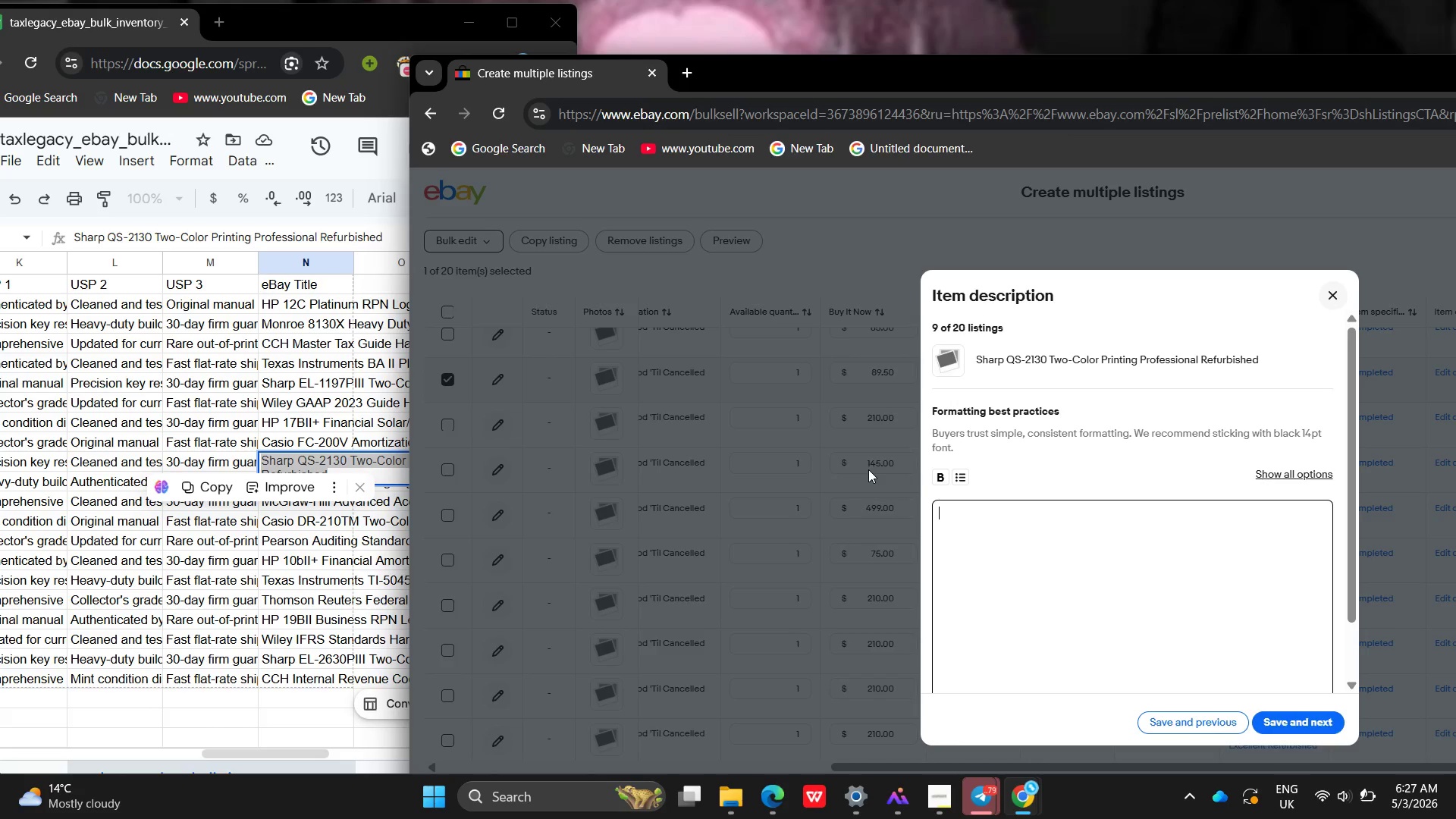 
key(Backspace)
type(Proffes)
key(Backspace)
key(Backspace)
key(Backspace)
type(esional Sharp priting Cla)
 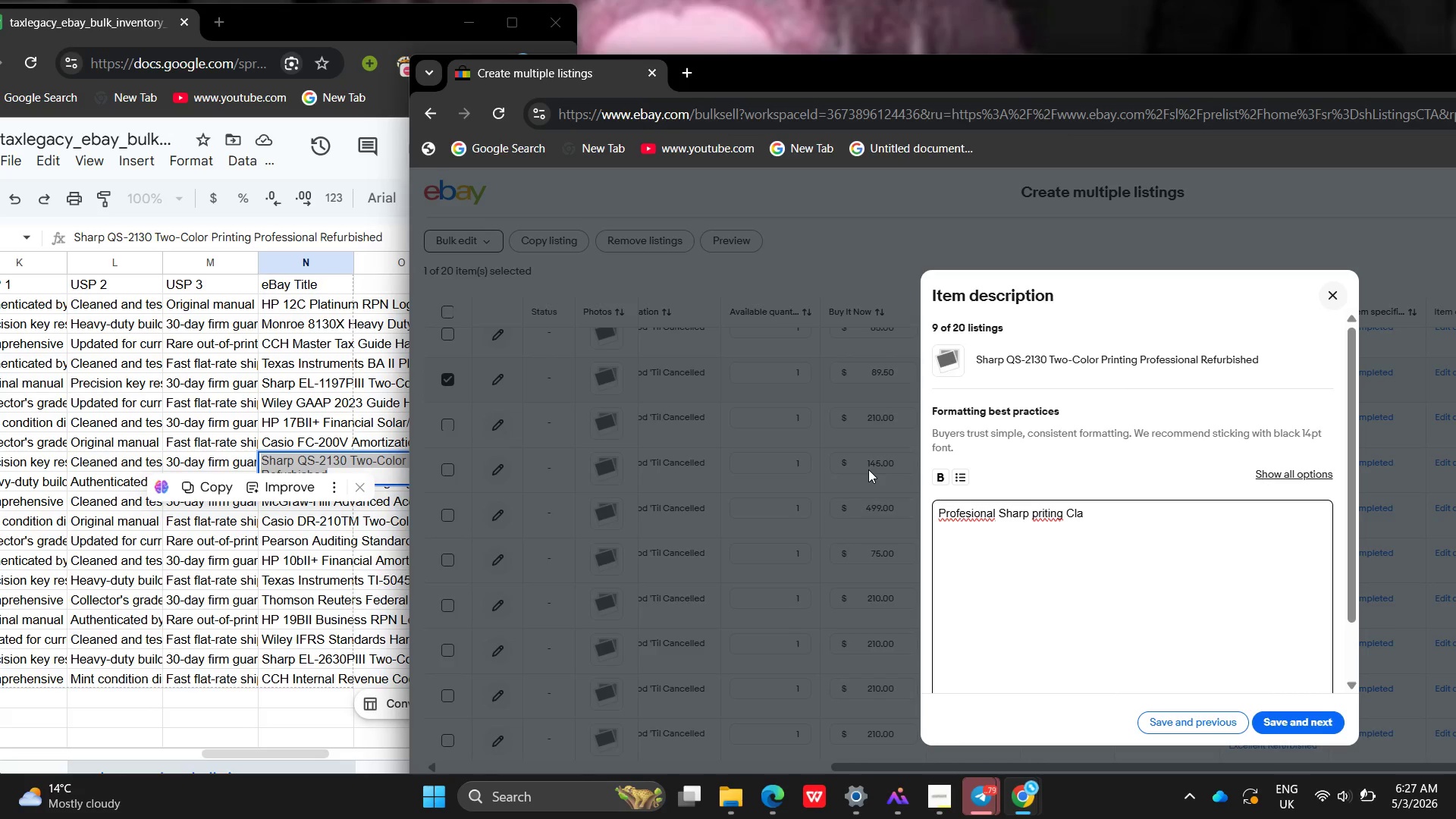 
wait(70.88)
 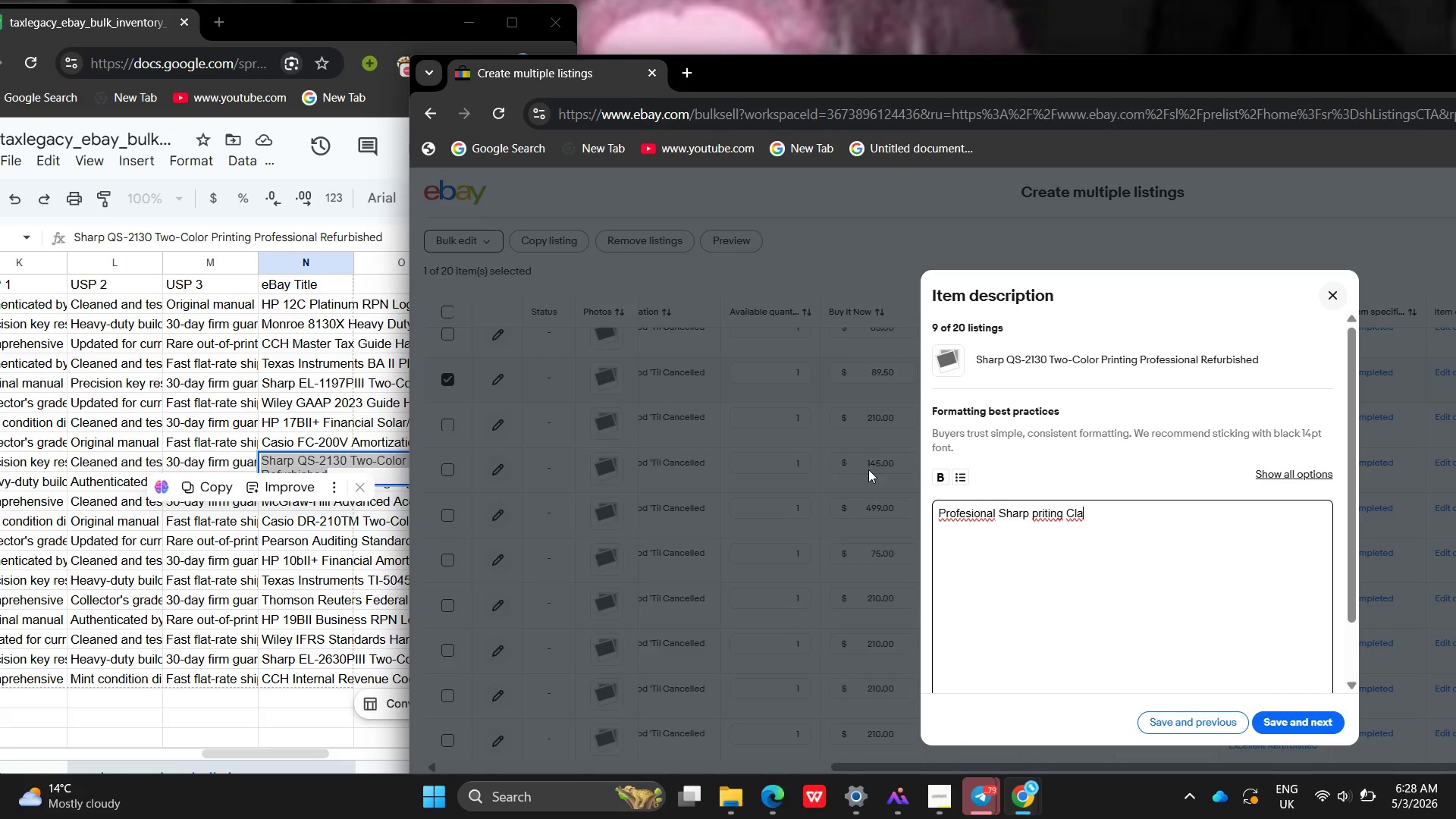 
left_click_drag(start_coordinate=[1126, 519], to_coordinate=[909, 479])
 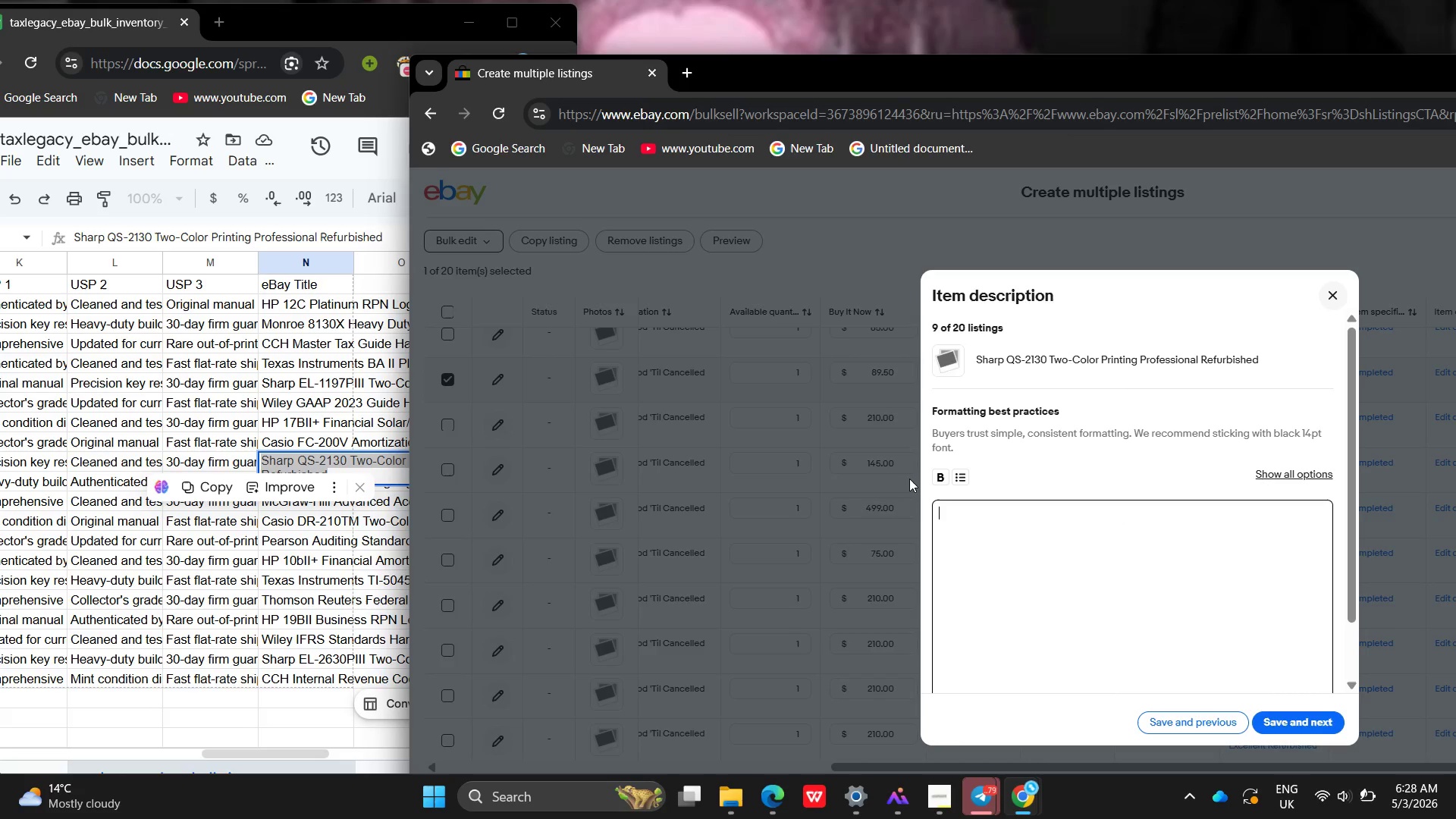 
key(Backspace)
type(Professional Sgaro )
key(Backspace)
key(Backspace)
key(Backspace)
key(Backspace)
key(Backspace)
type(harp printing Calculator , refursbishd a)
key(Backspace)
key(Backspace)
key(Backspace)
key(Backspace)
key(Backspace)
key(Backspace)
key(Backspace)
key(Backspace)
type(bished and tested ,)
key(Backspace)
type(. Idel)
key(Backspace)
type(al fr accounting and bookkeeping task)
 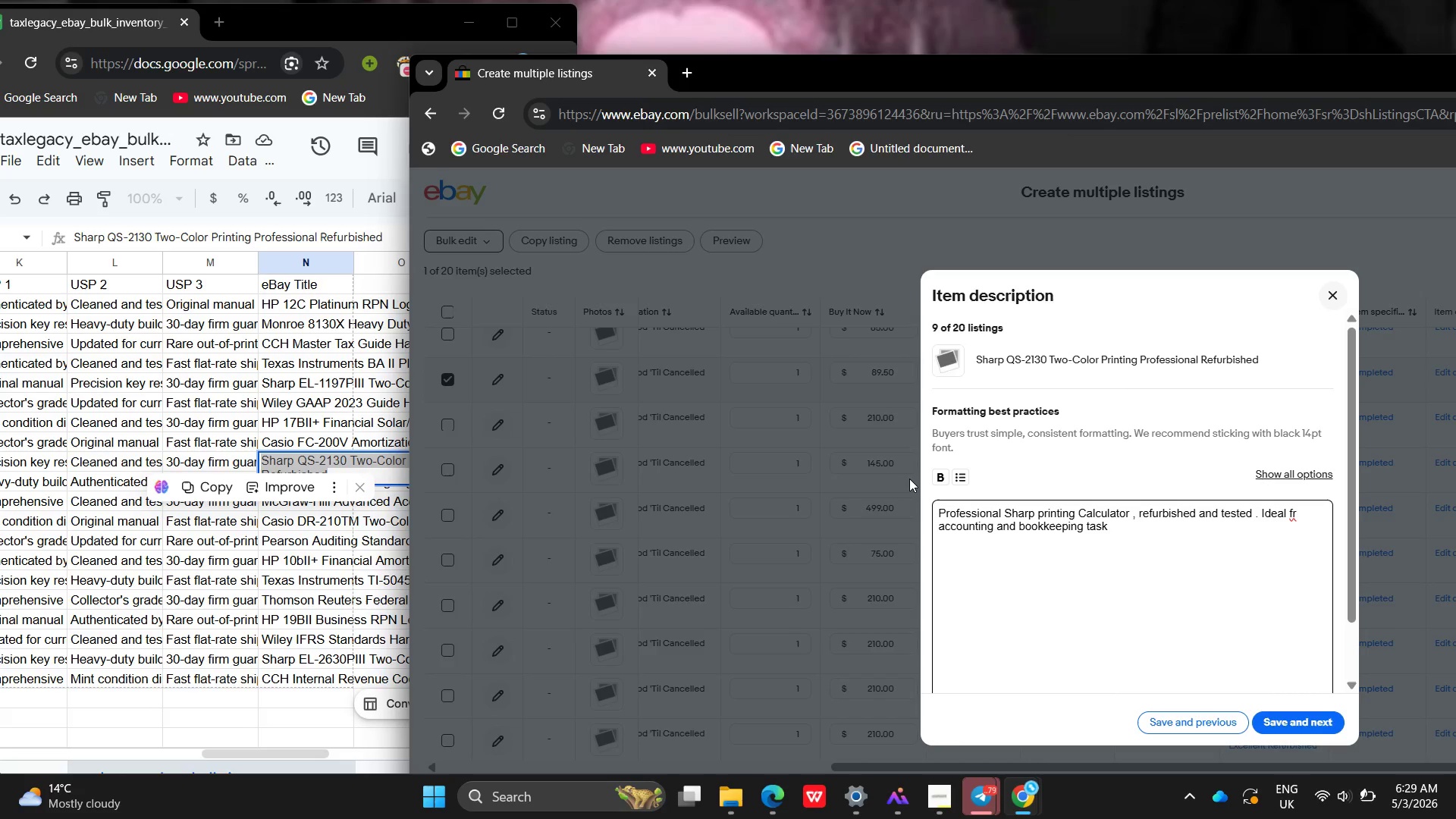 
key(Enter)
 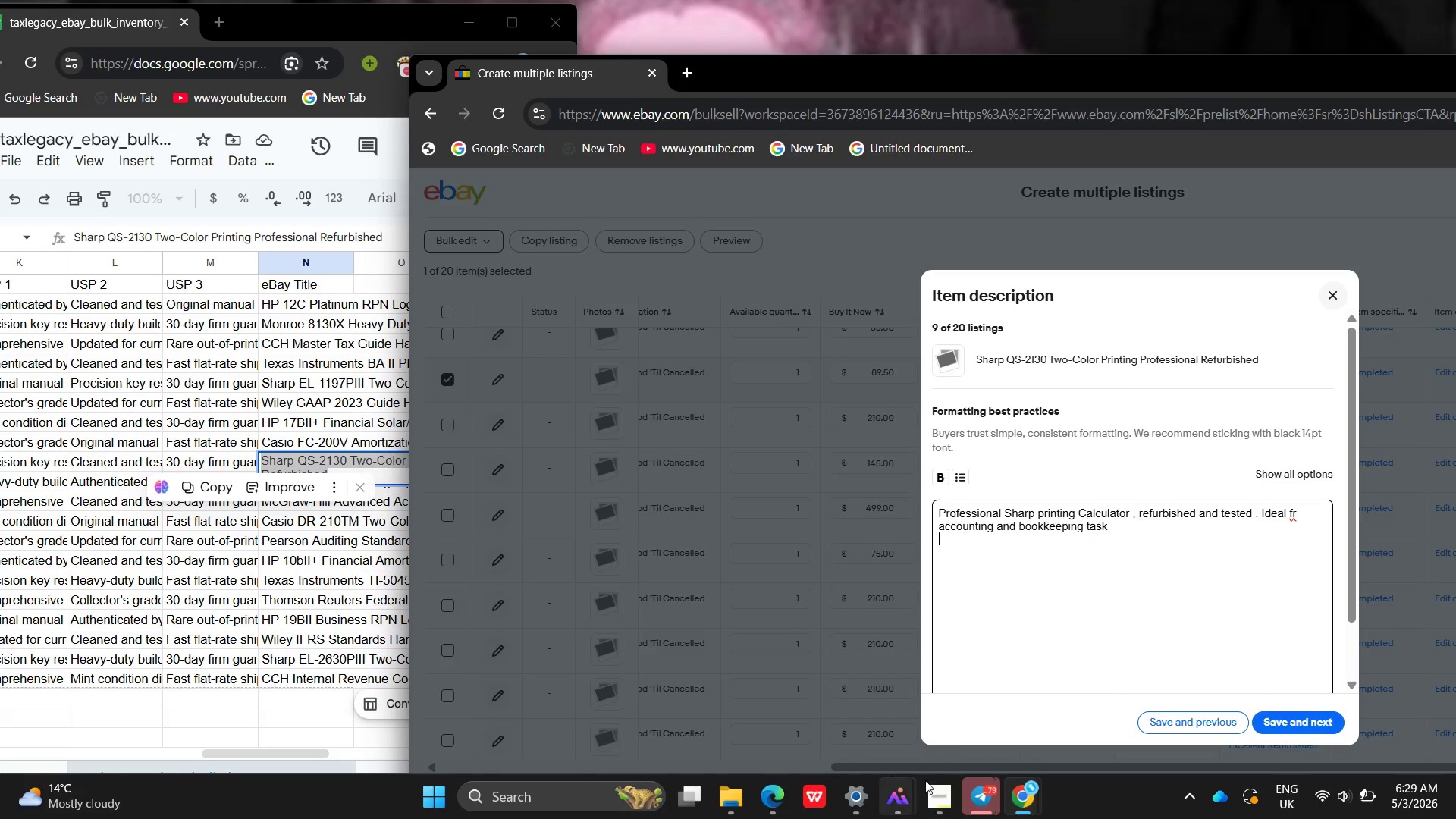 
left_click([938, 791])